 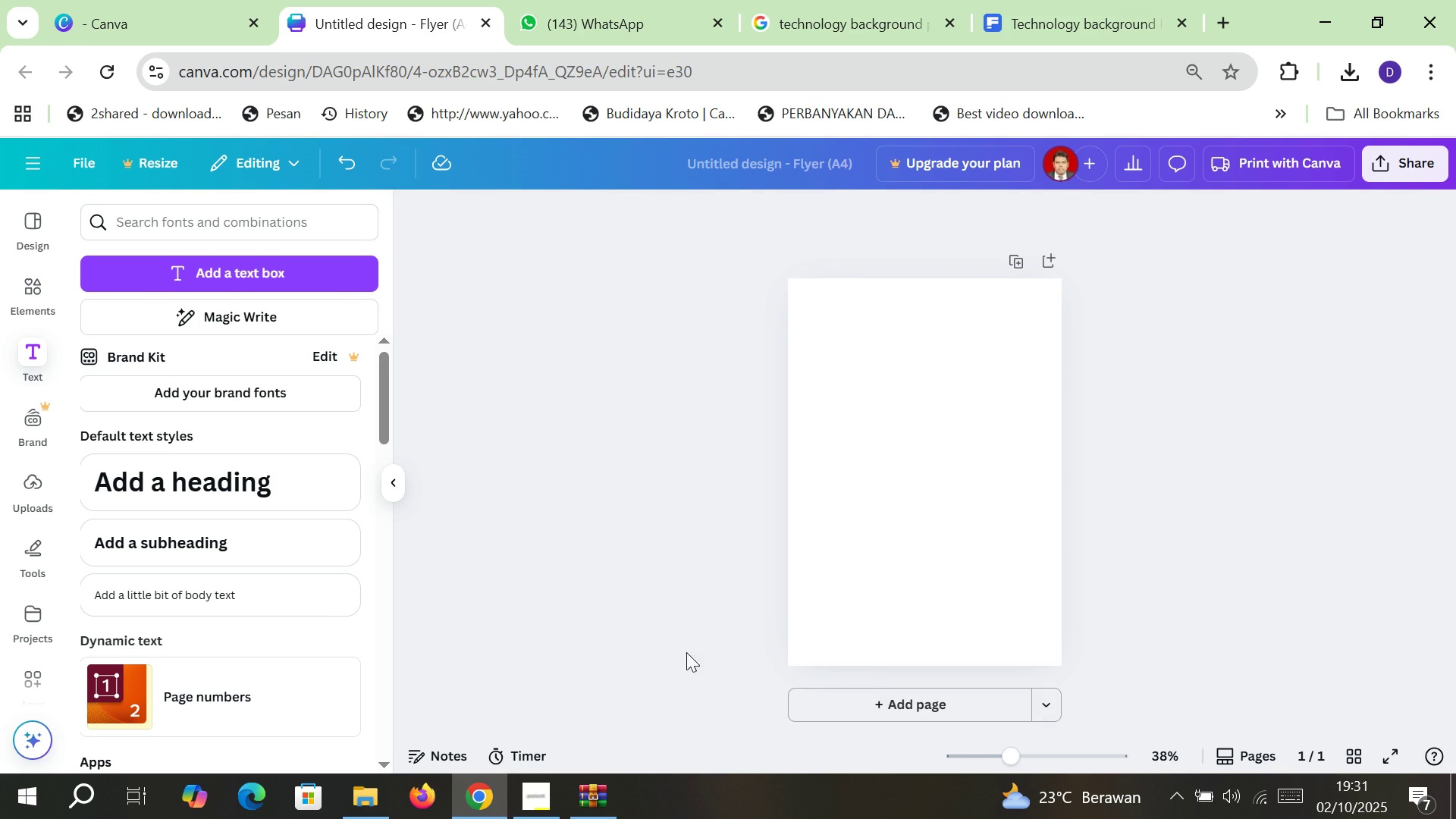 
left_click([595, 796])
 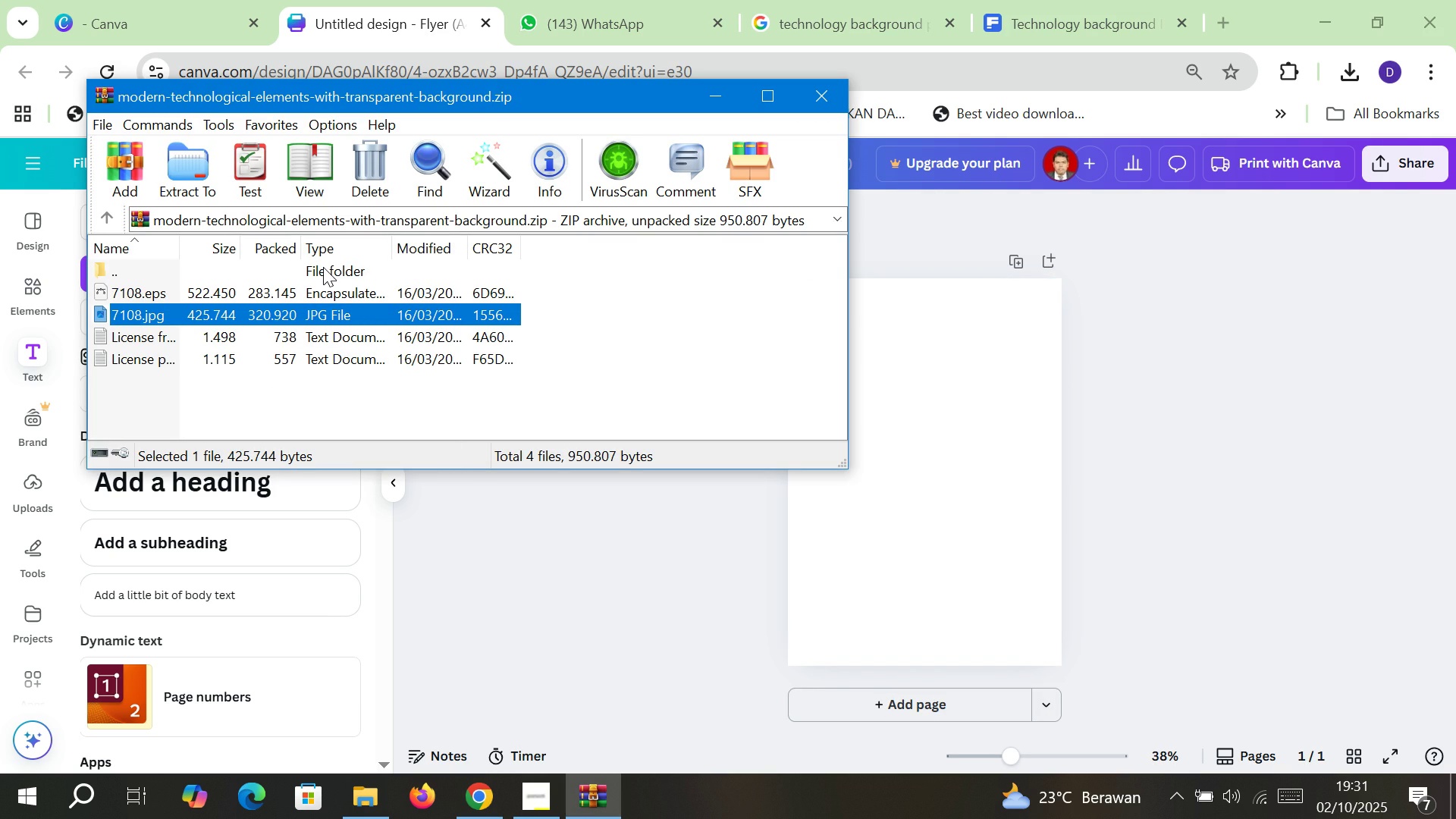 
wait(6.7)
 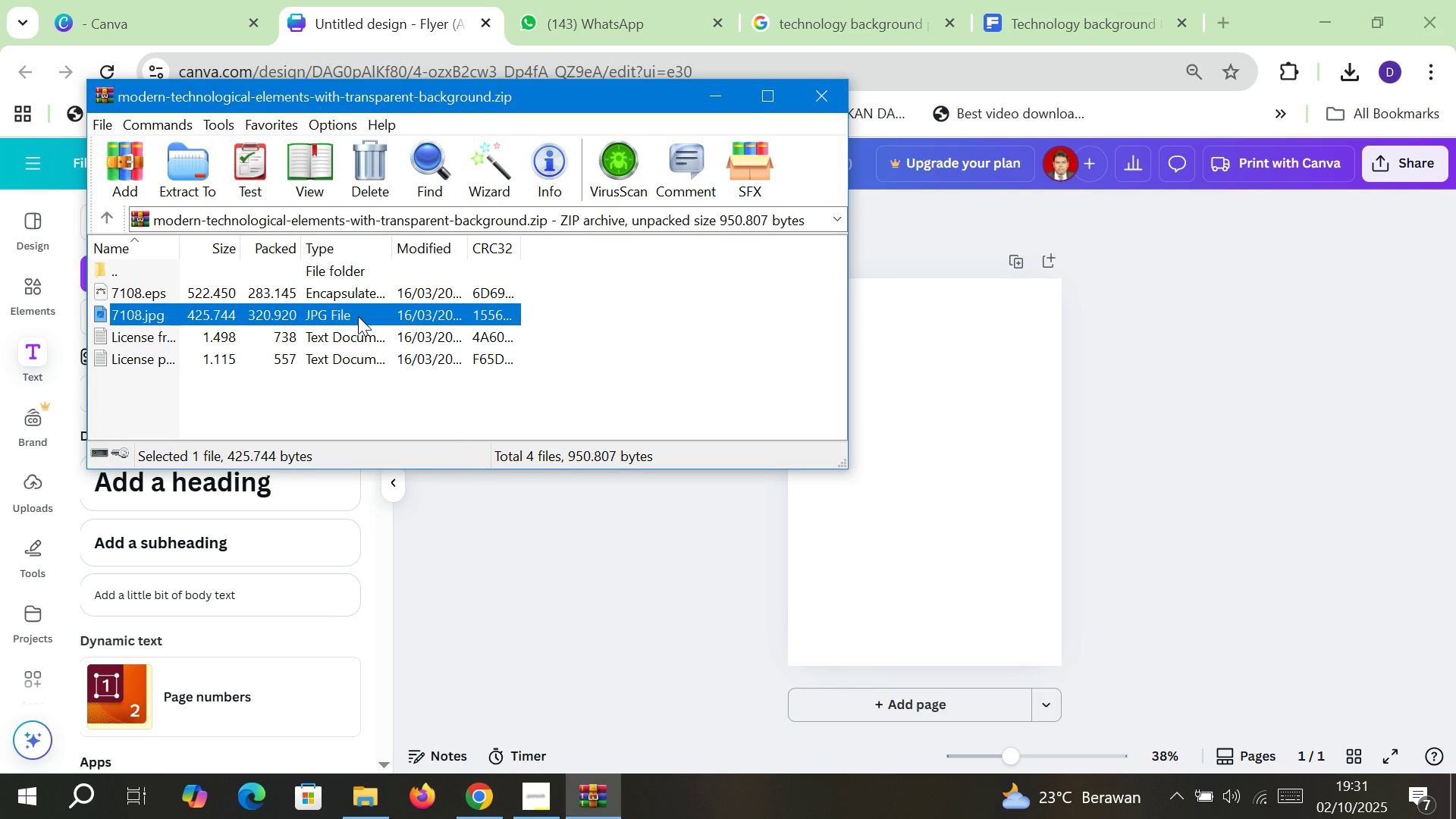 
left_click([838, 91])
 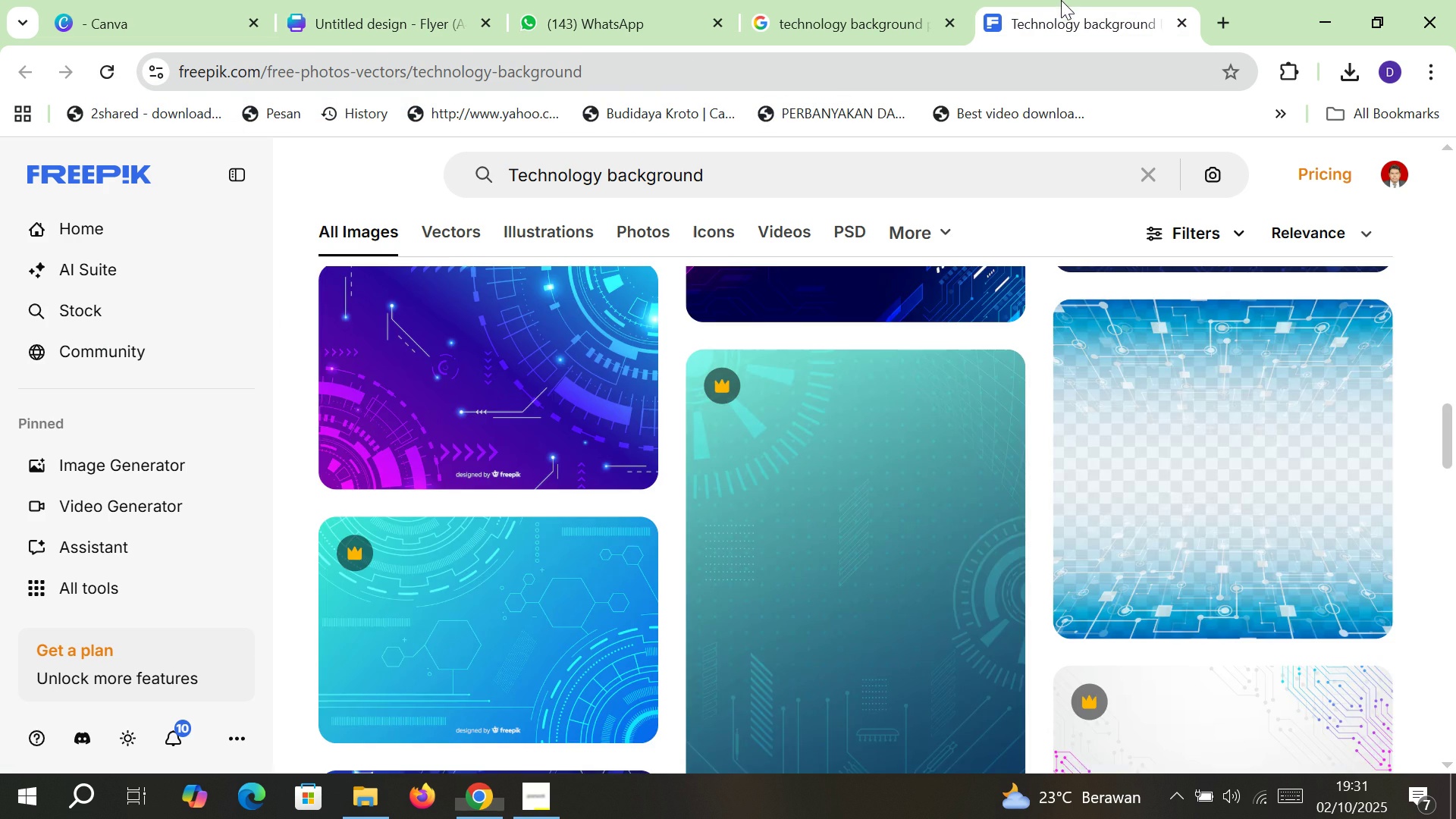 
left_click([1061, 0])
 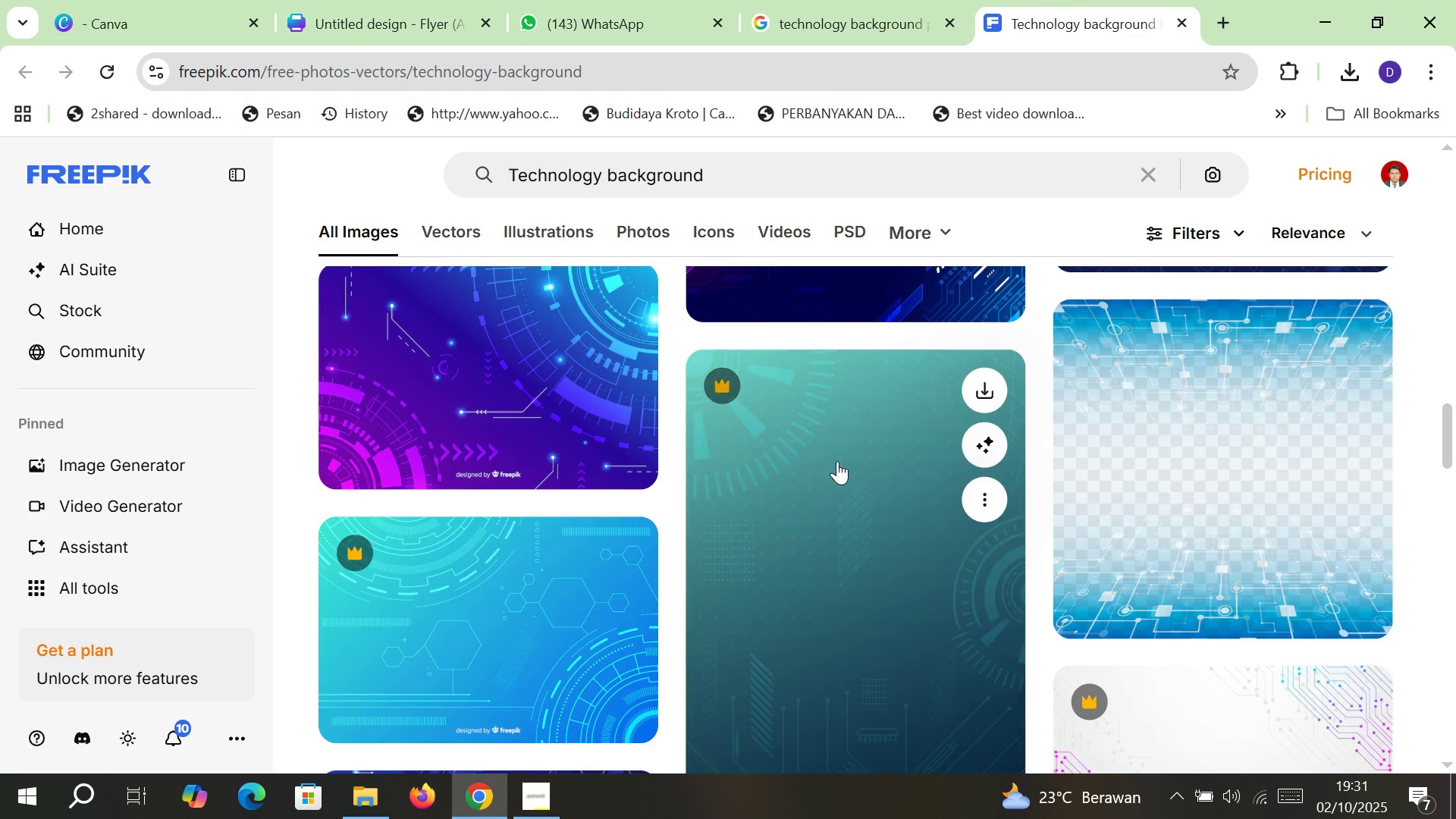 
scroll: coordinate [681, 533], scroll_direction: down, amount: 13.0
 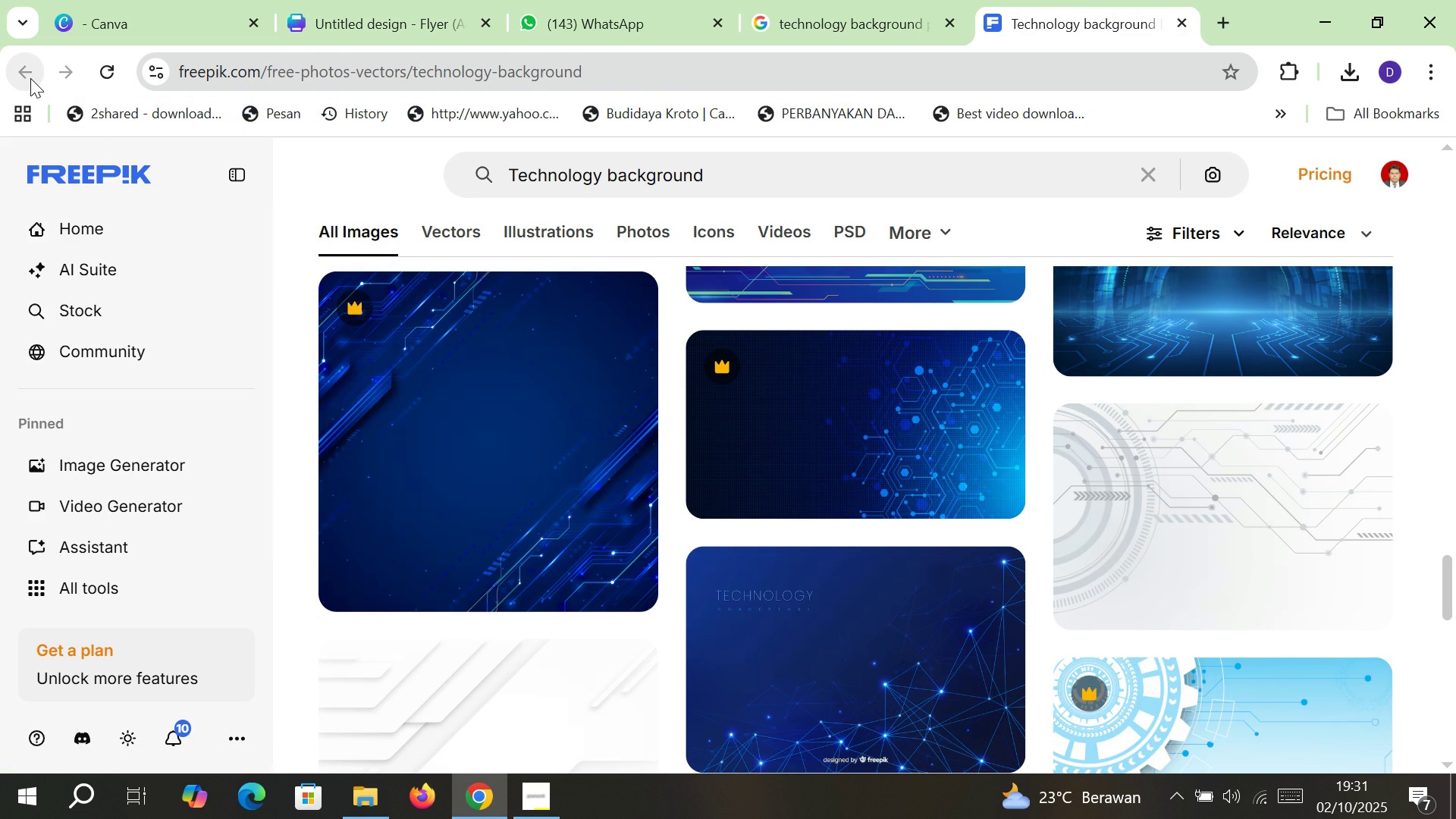 
double_click([30, 78])
 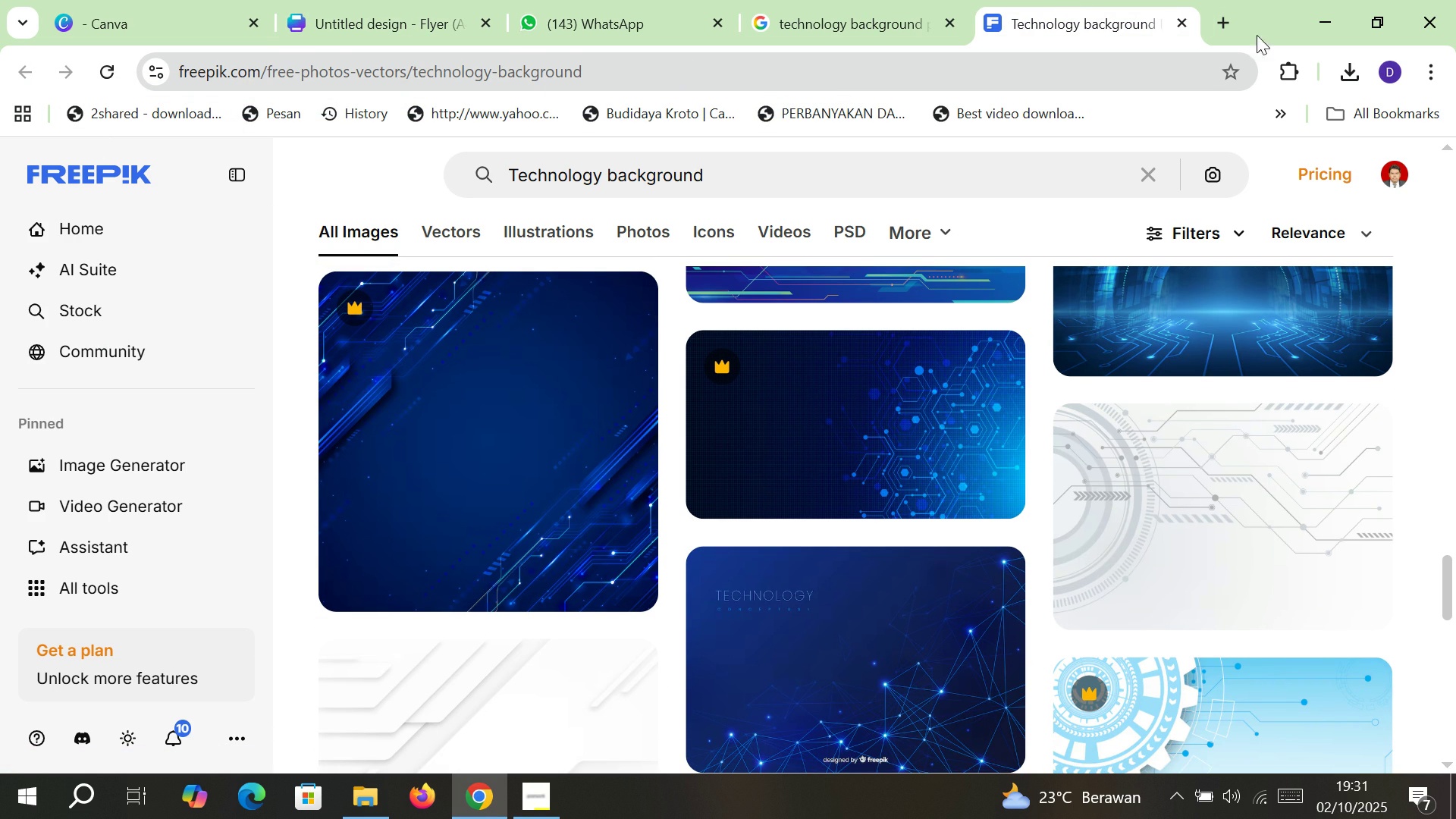 
left_click([1189, 25])
 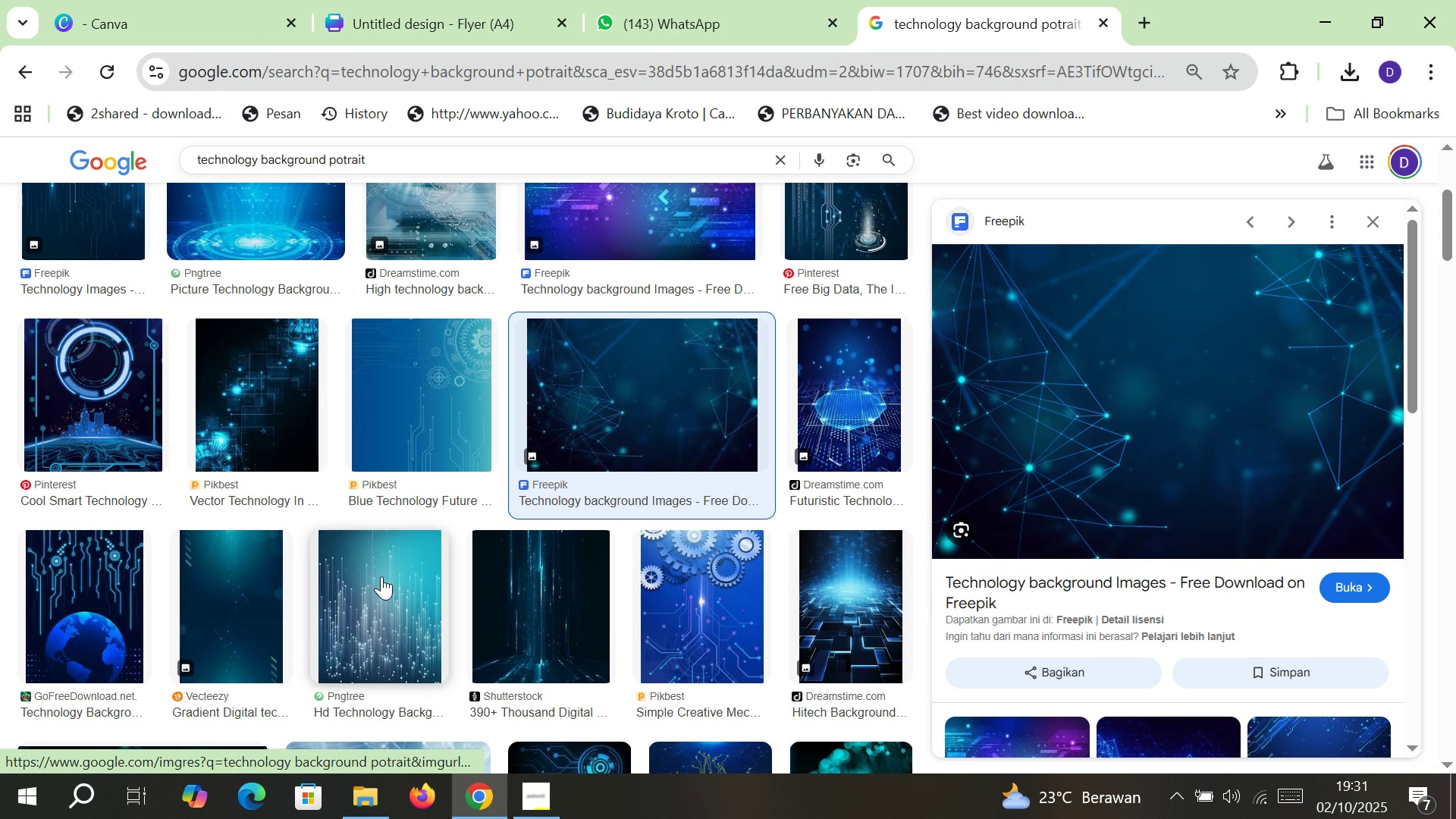 
wait(5.23)
 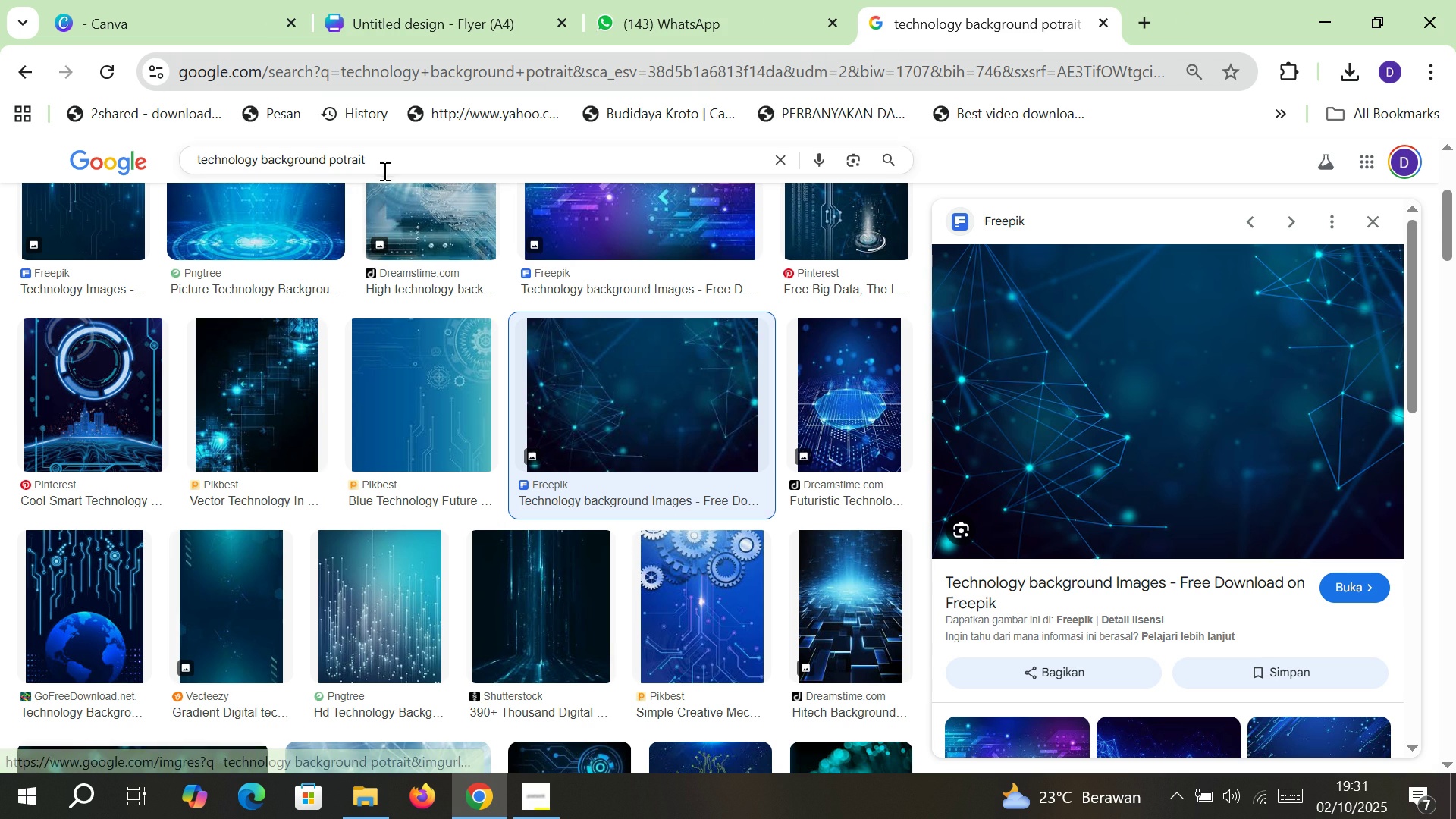 
left_click([259, 594])
 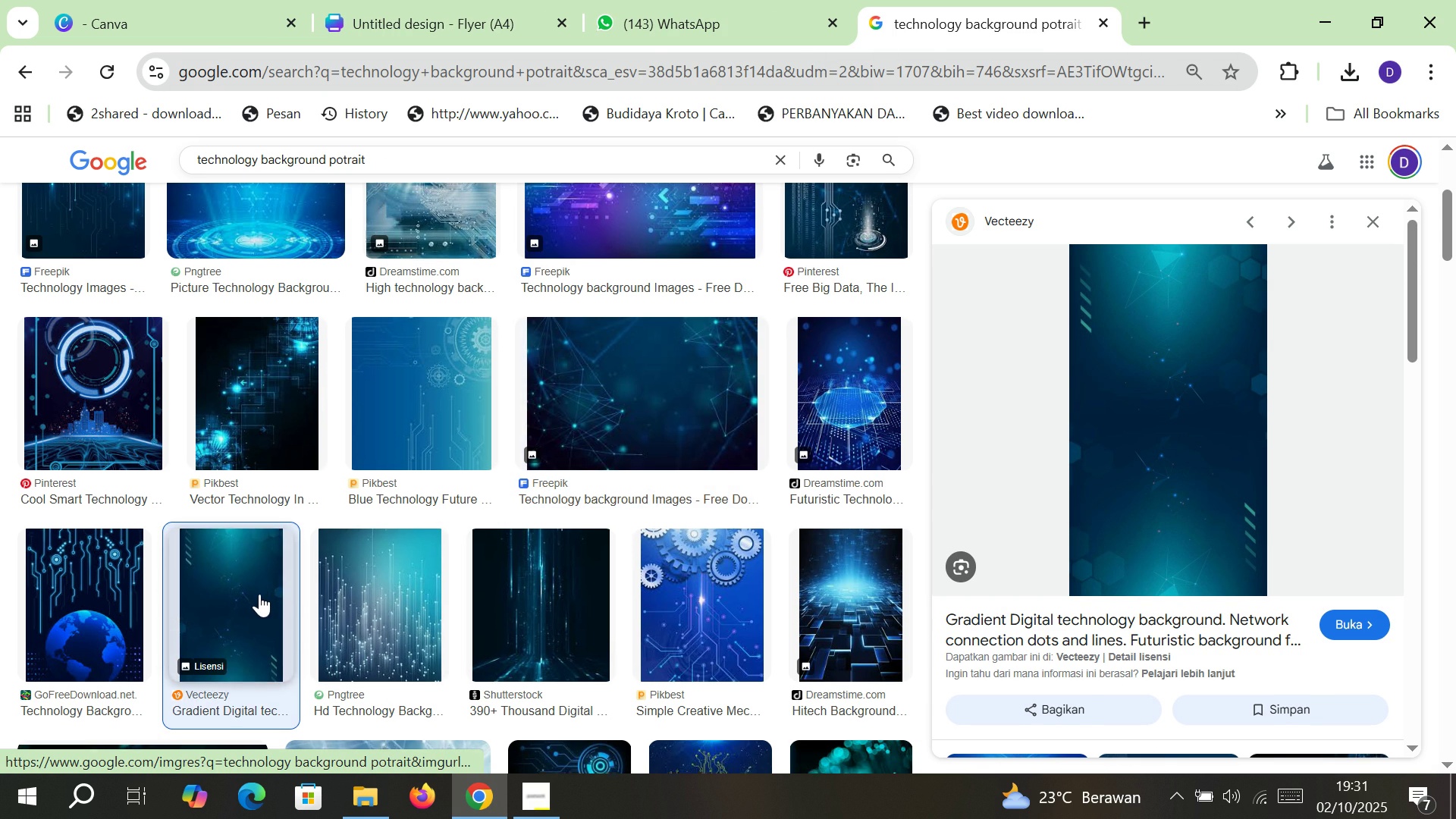 
scroll: coordinate [259, 594], scroll_direction: down, amount: 5.0
 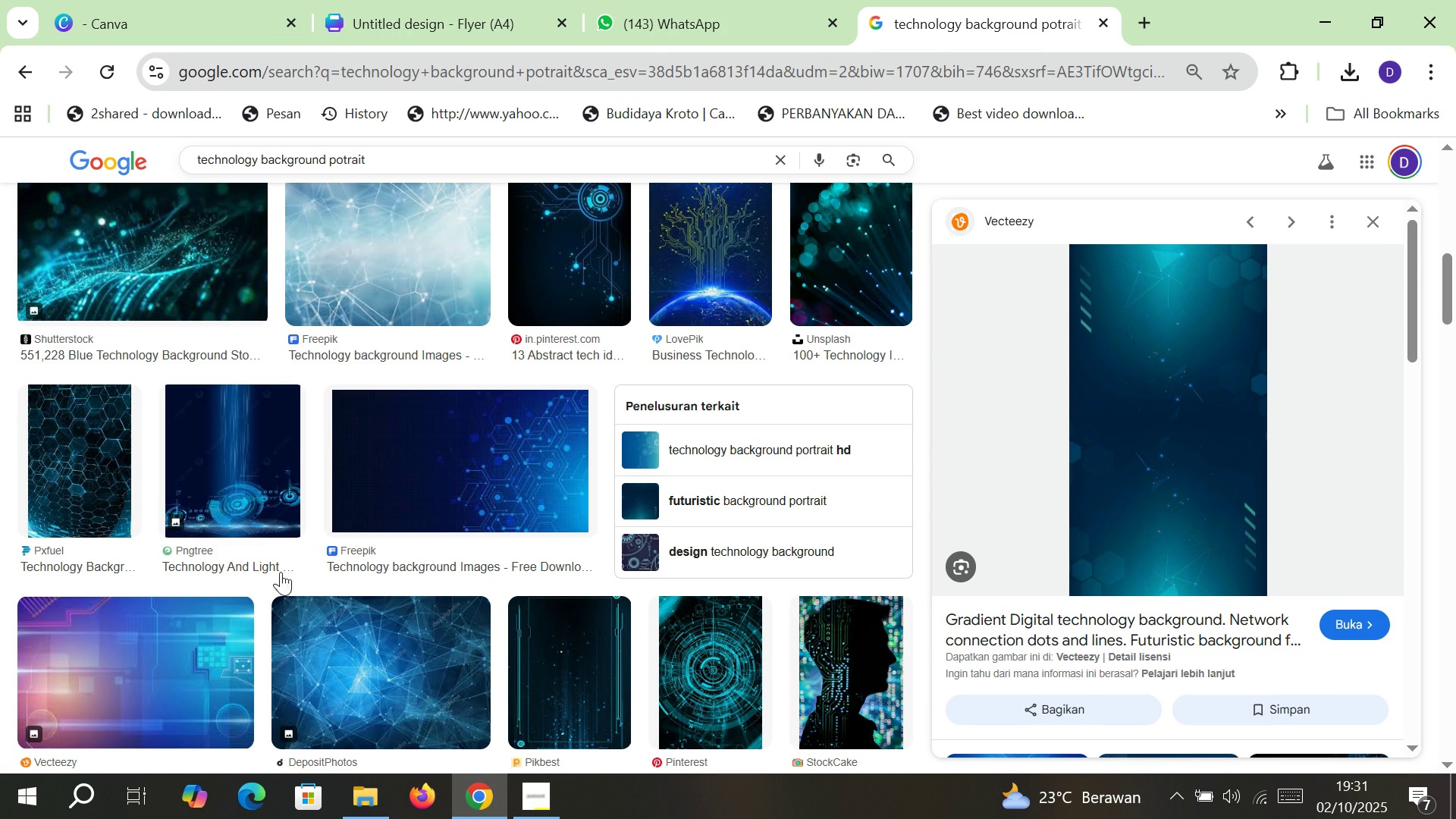 
left_click([428, 479])
 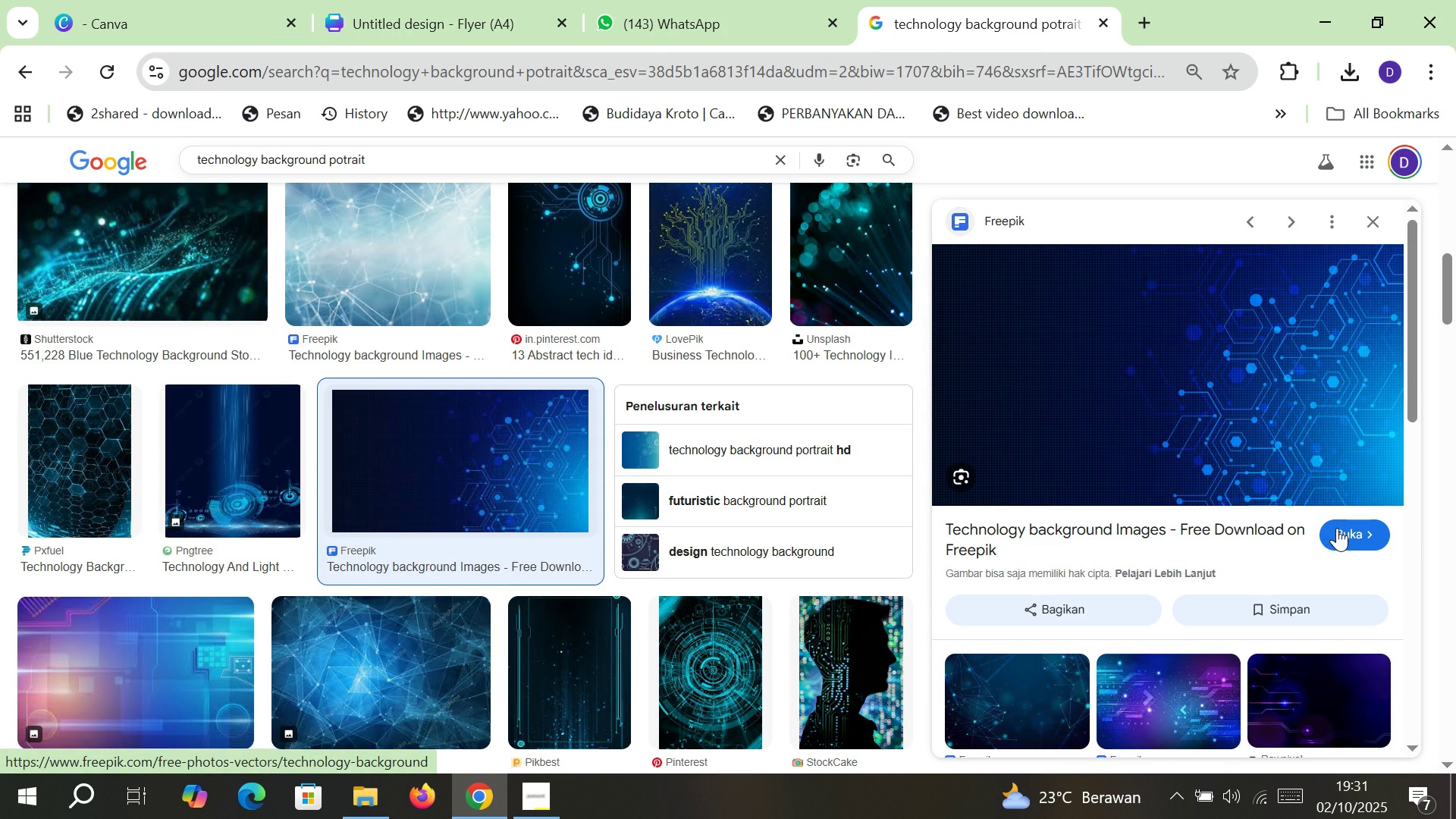 
left_click([1337, 528])
 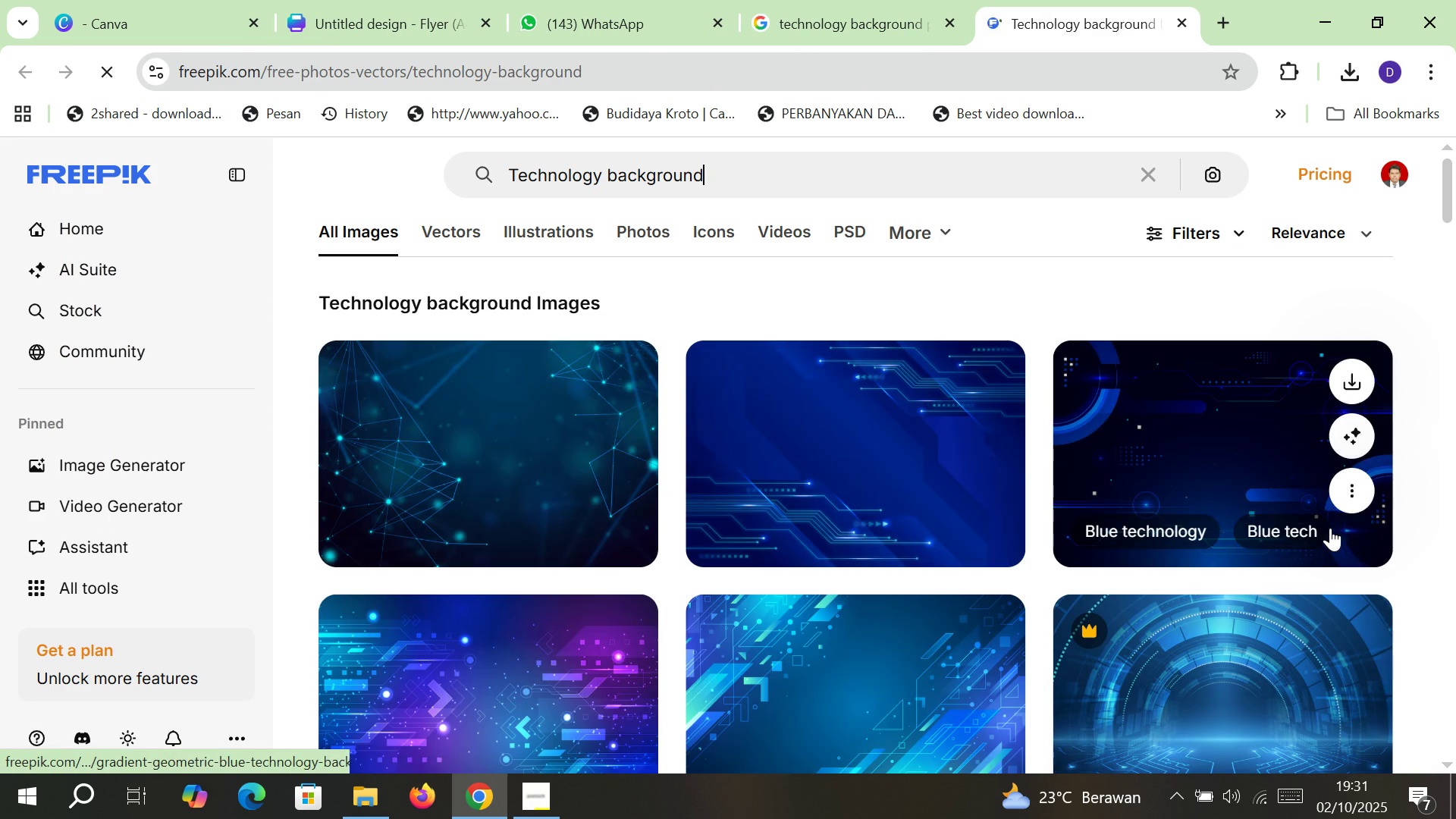 
scroll: coordinate [541, 692], scroll_direction: down, amount: 11.0
 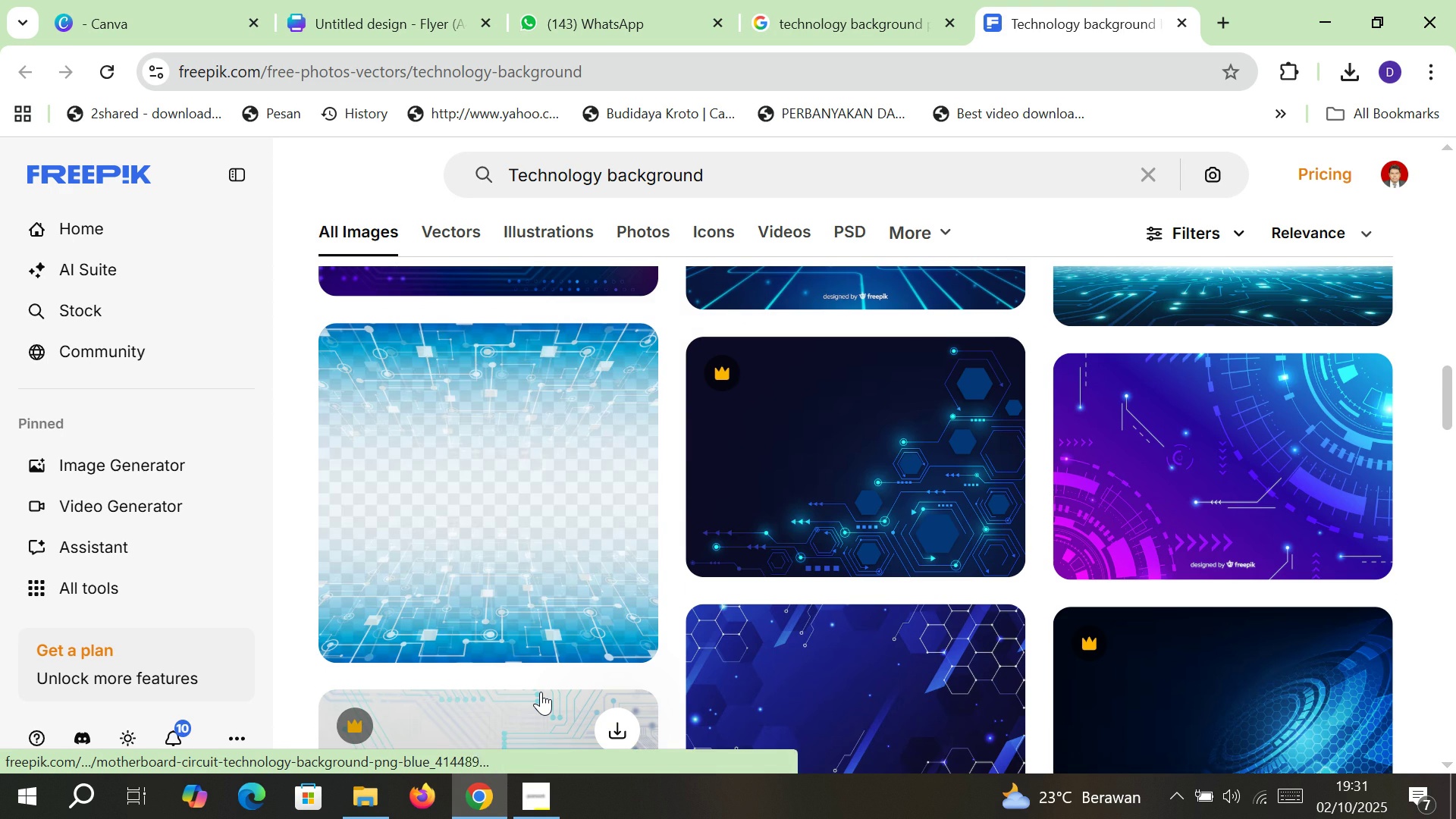 
scroll: coordinate [693, 625], scroll_direction: down, amount: 9.0
 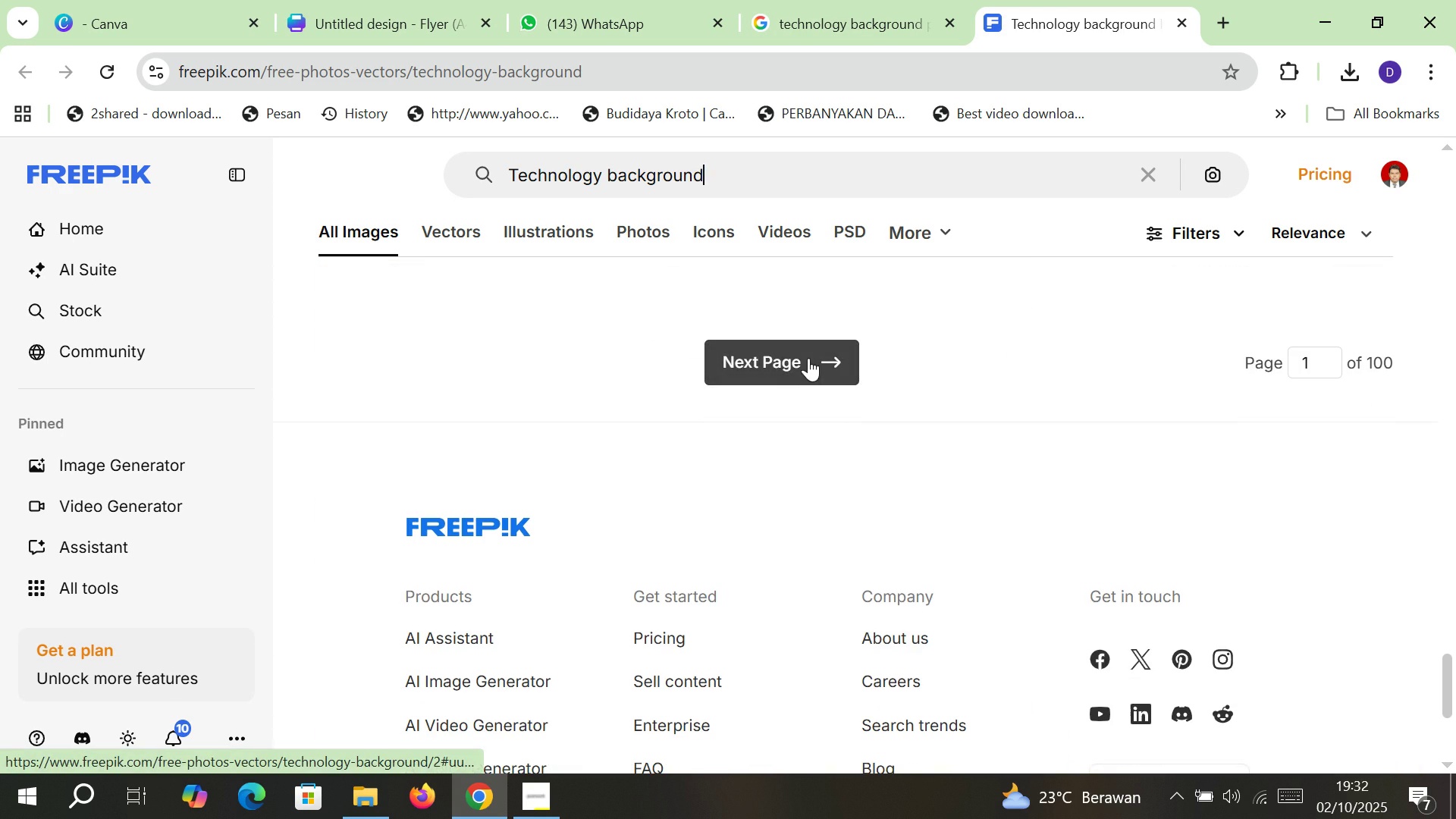 
scroll: coordinate [728, 455], scroll_direction: up, amount: 12.0
 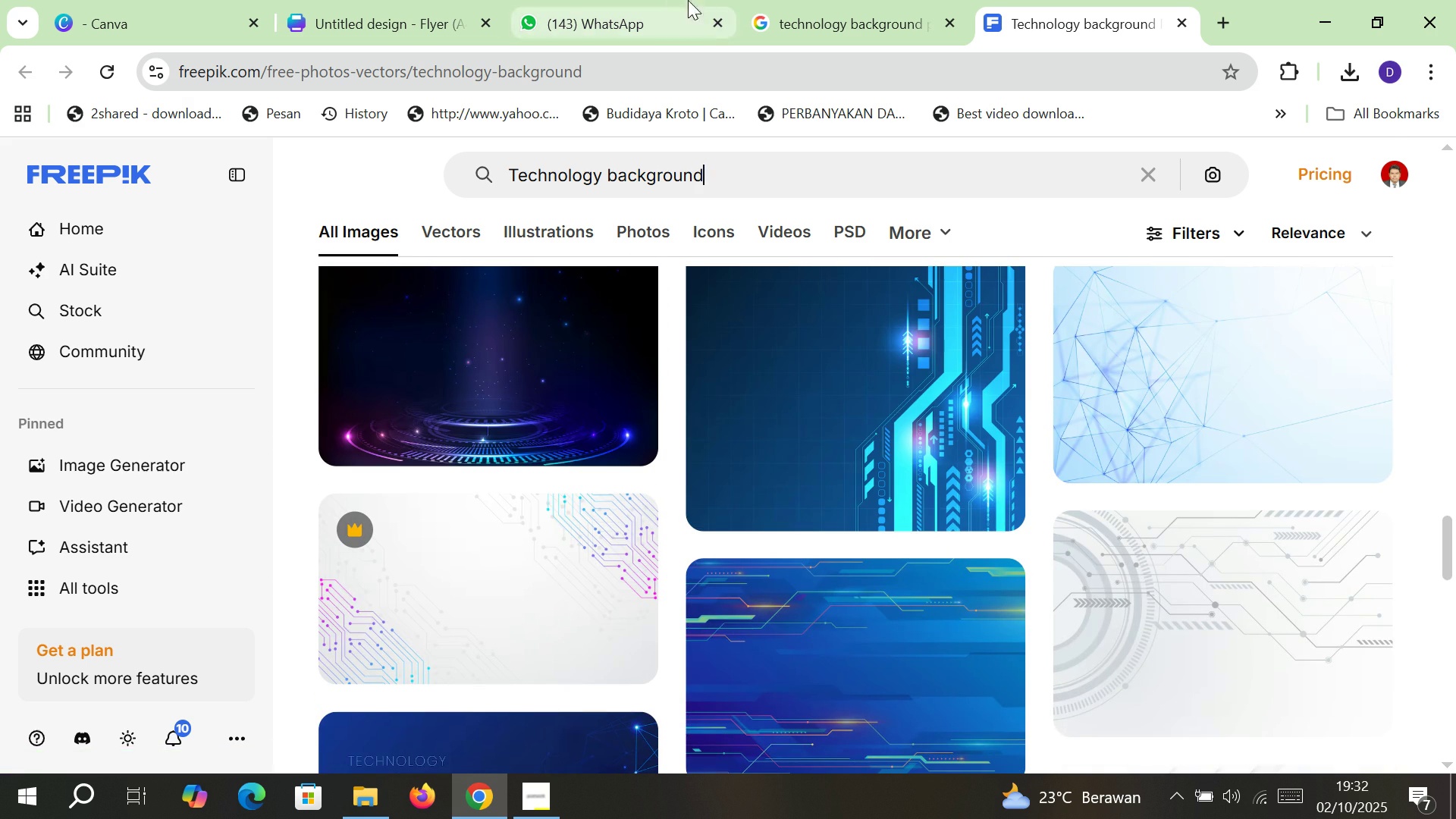 
left_click([799, 0])
 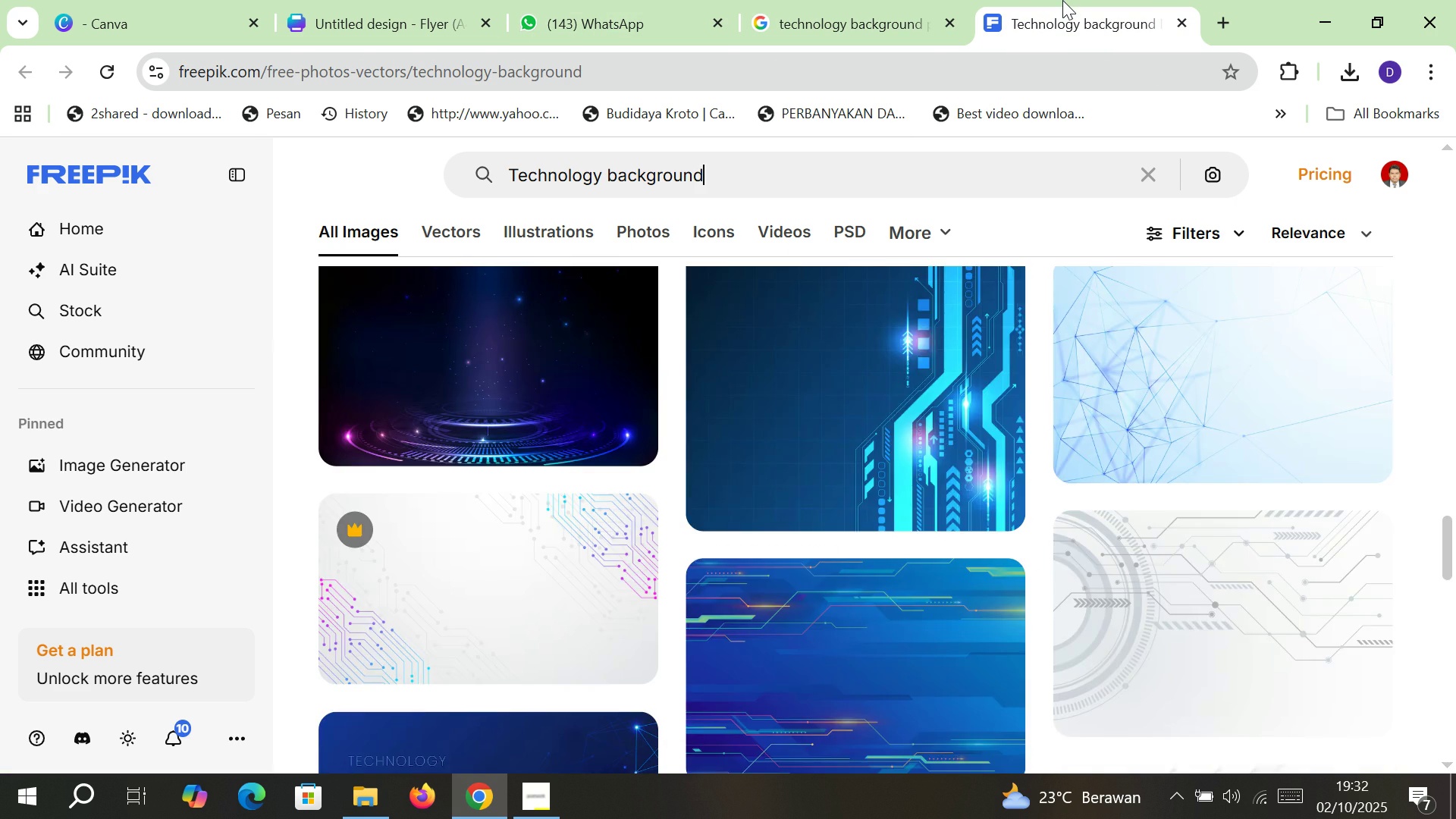 
double_click([1062, 0])
 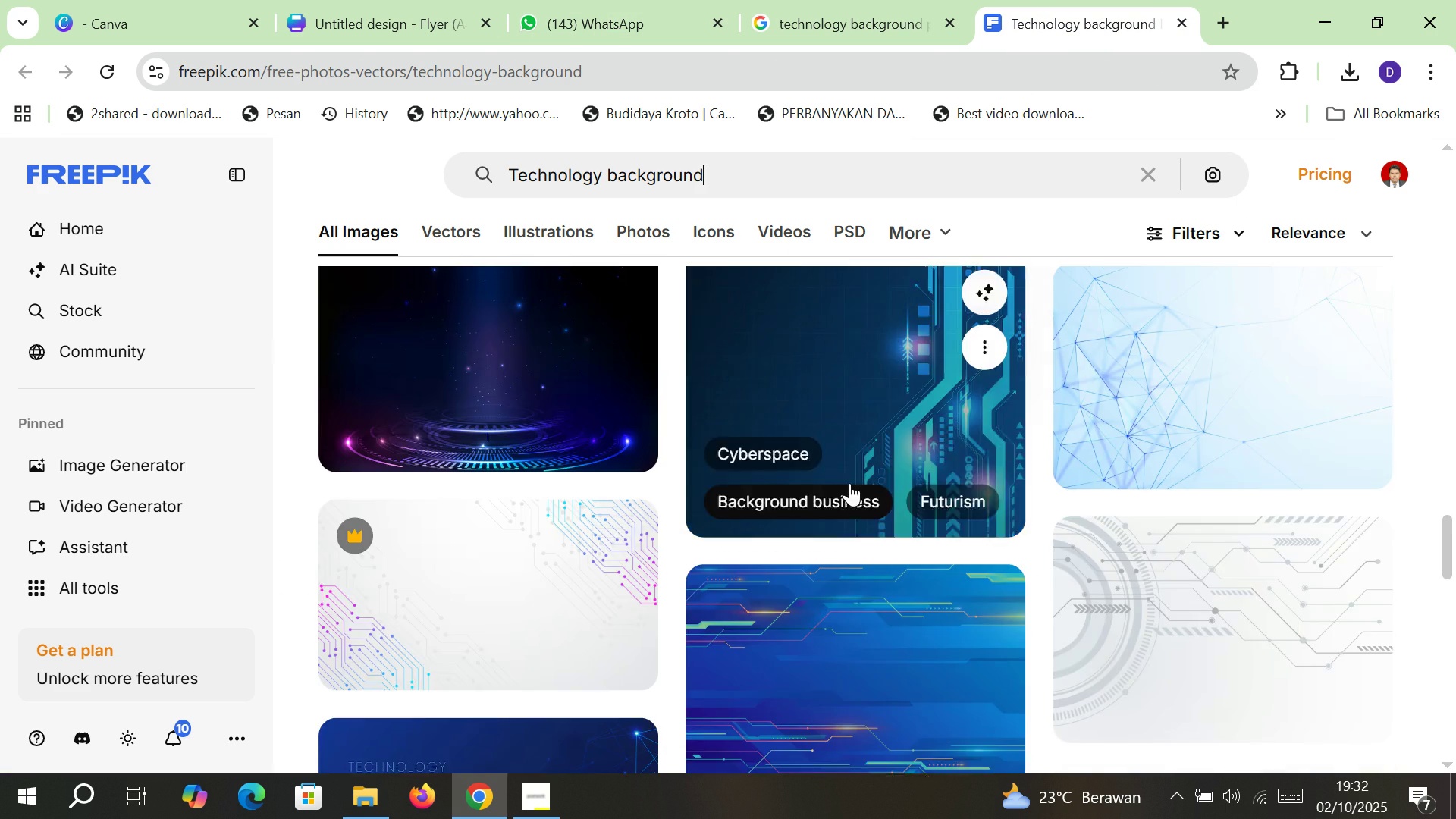 
scroll: coordinate [849, 483], scroll_direction: up, amount: 13.0
 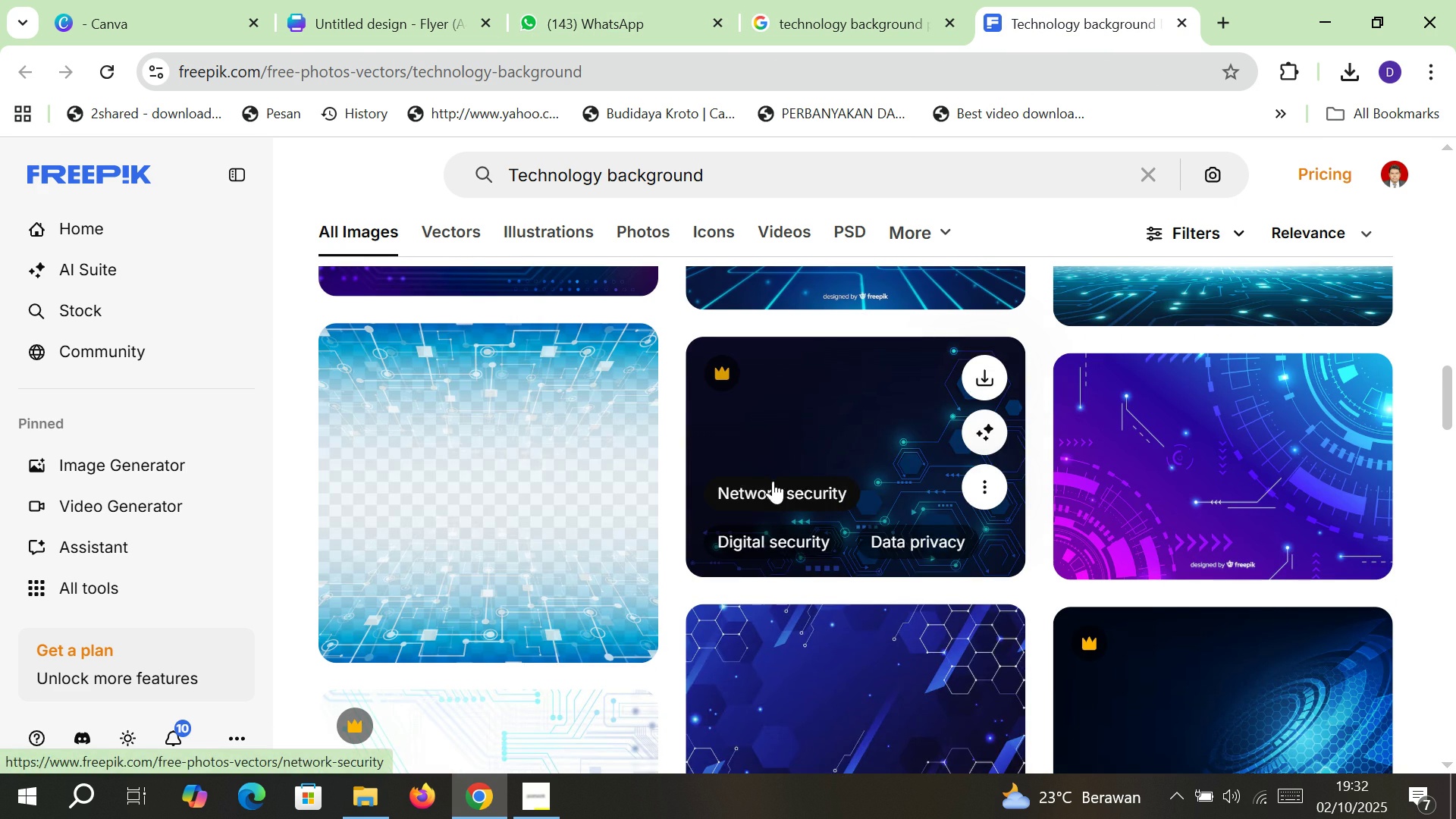 
mouse_move([795, 720])
 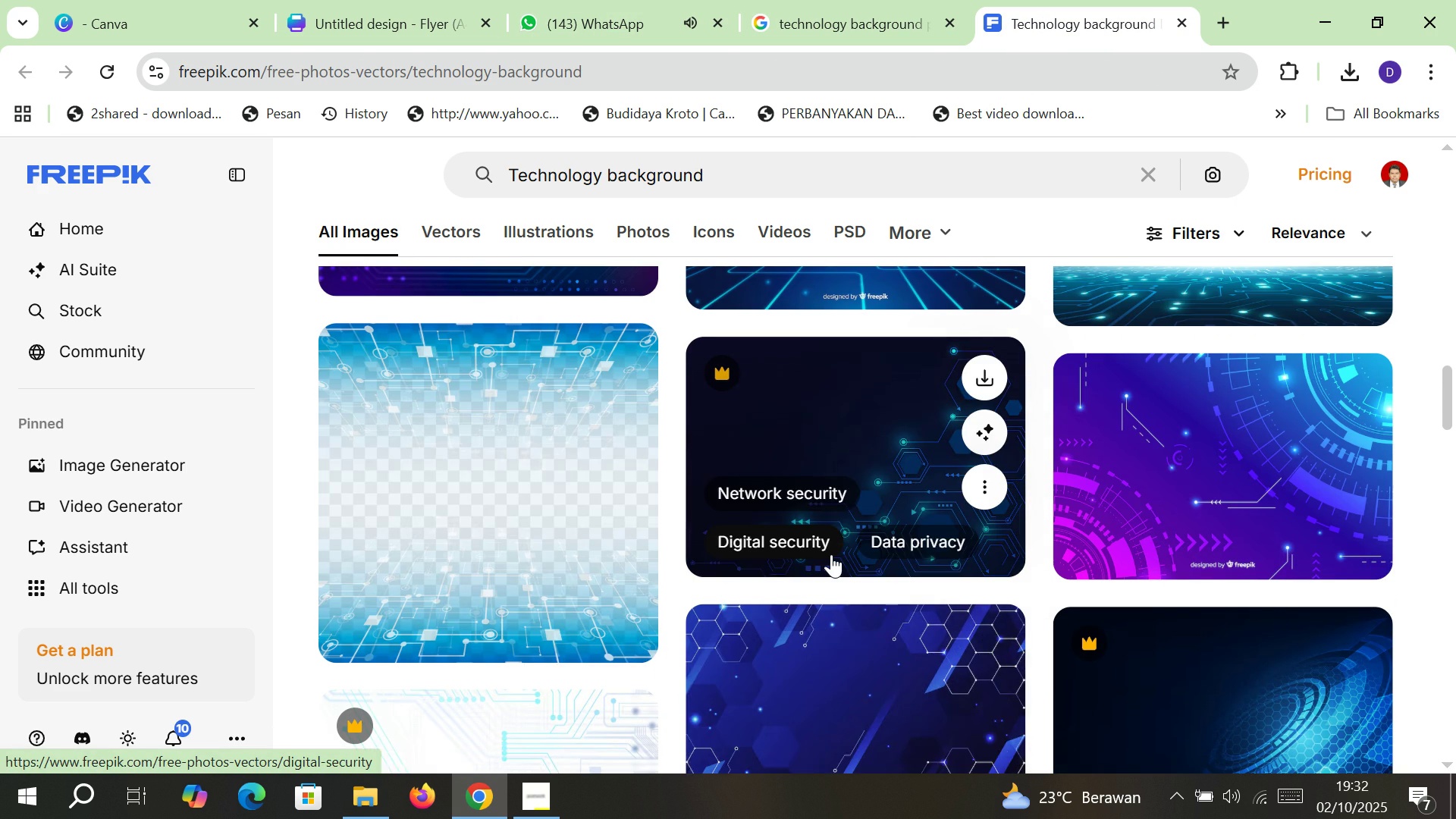 
scroll: coordinate [792, 660], scroll_direction: up, amount: 14.0
 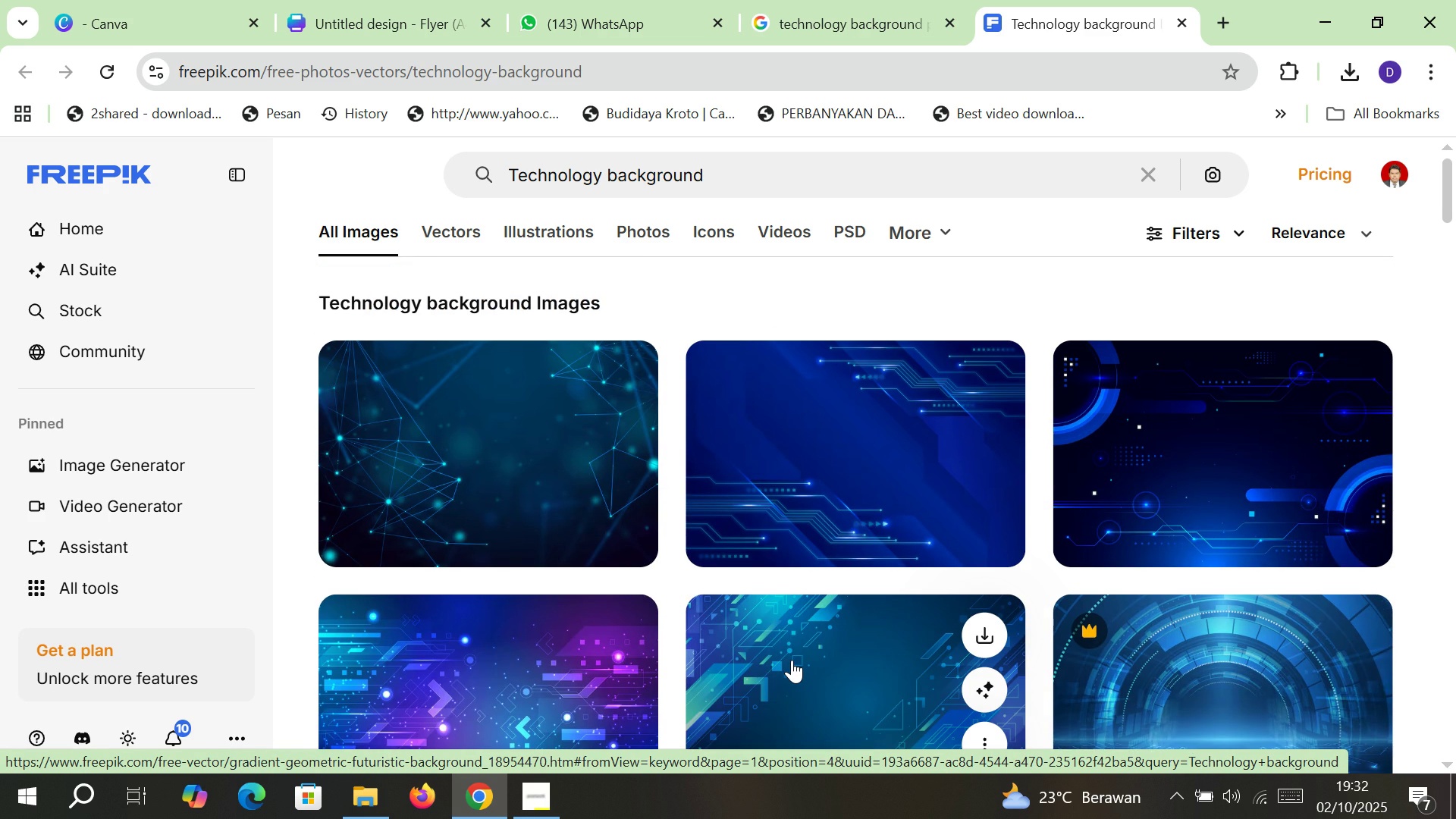 
scroll: coordinate [855, 479], scroll_direction: down, amount: 7.0
 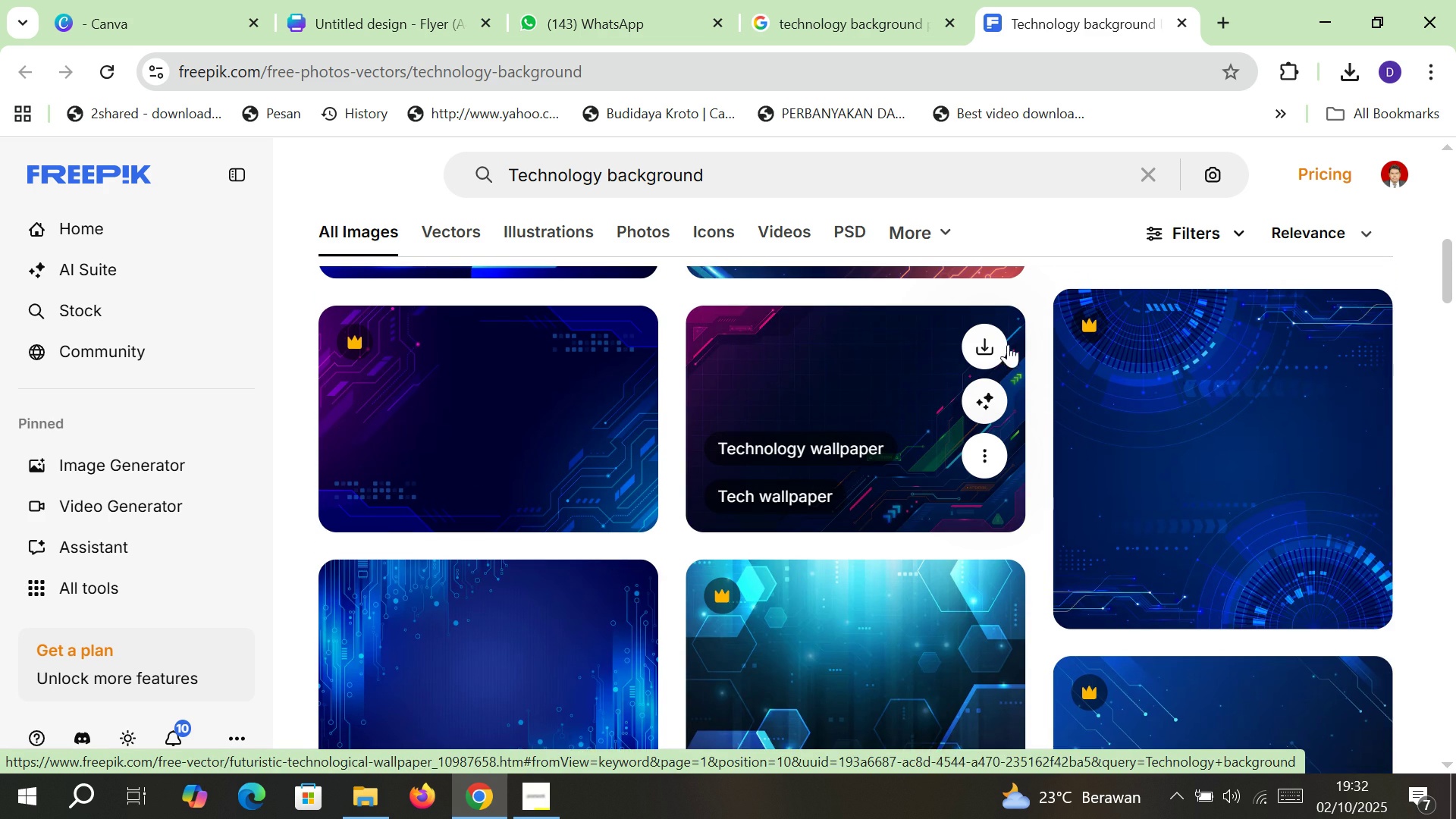 
left_click([996, 337])
 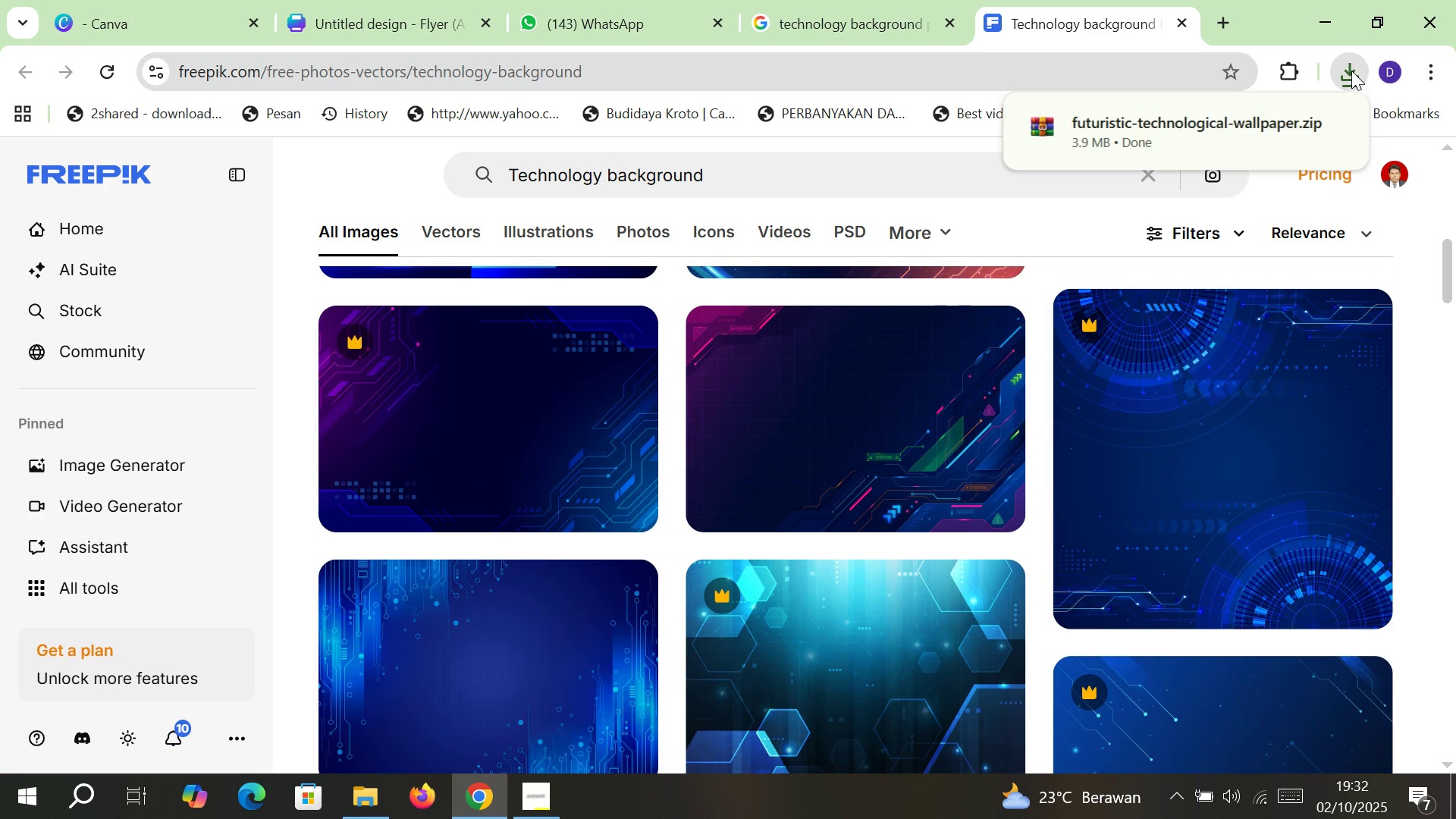 
left_click([1235, 120])
 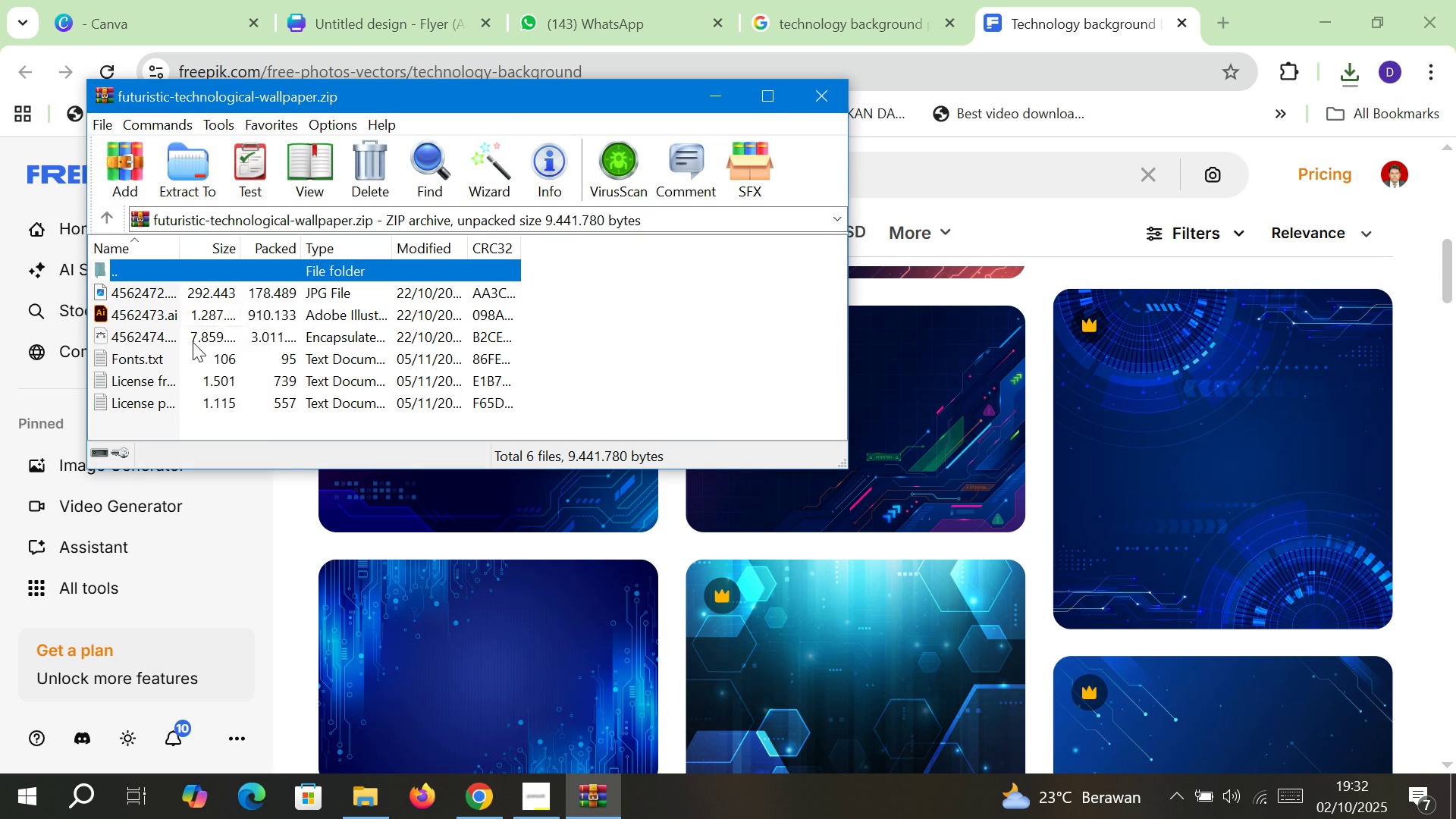 
left_click([214, 292])
 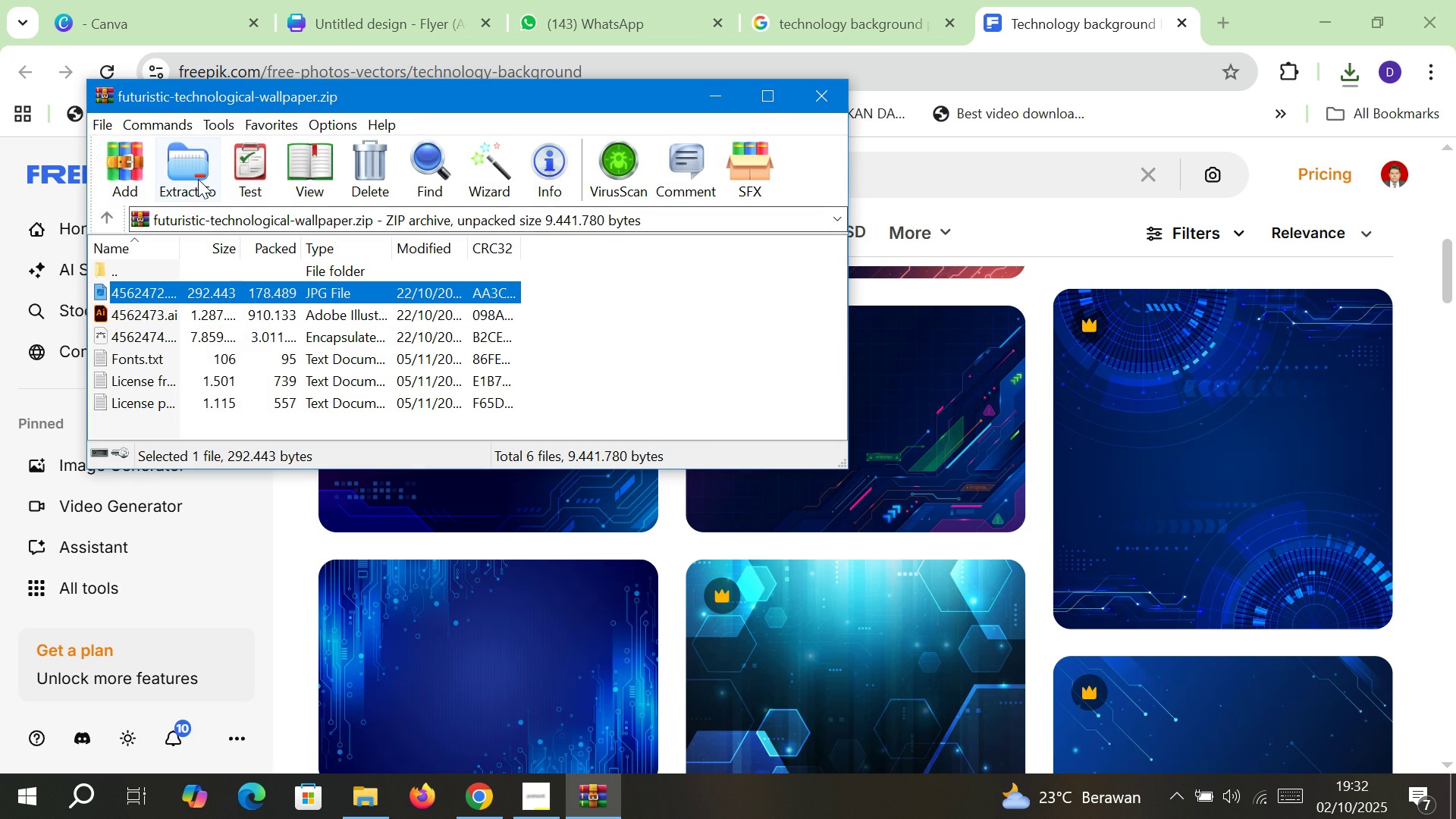 
left_click([198, 179])
 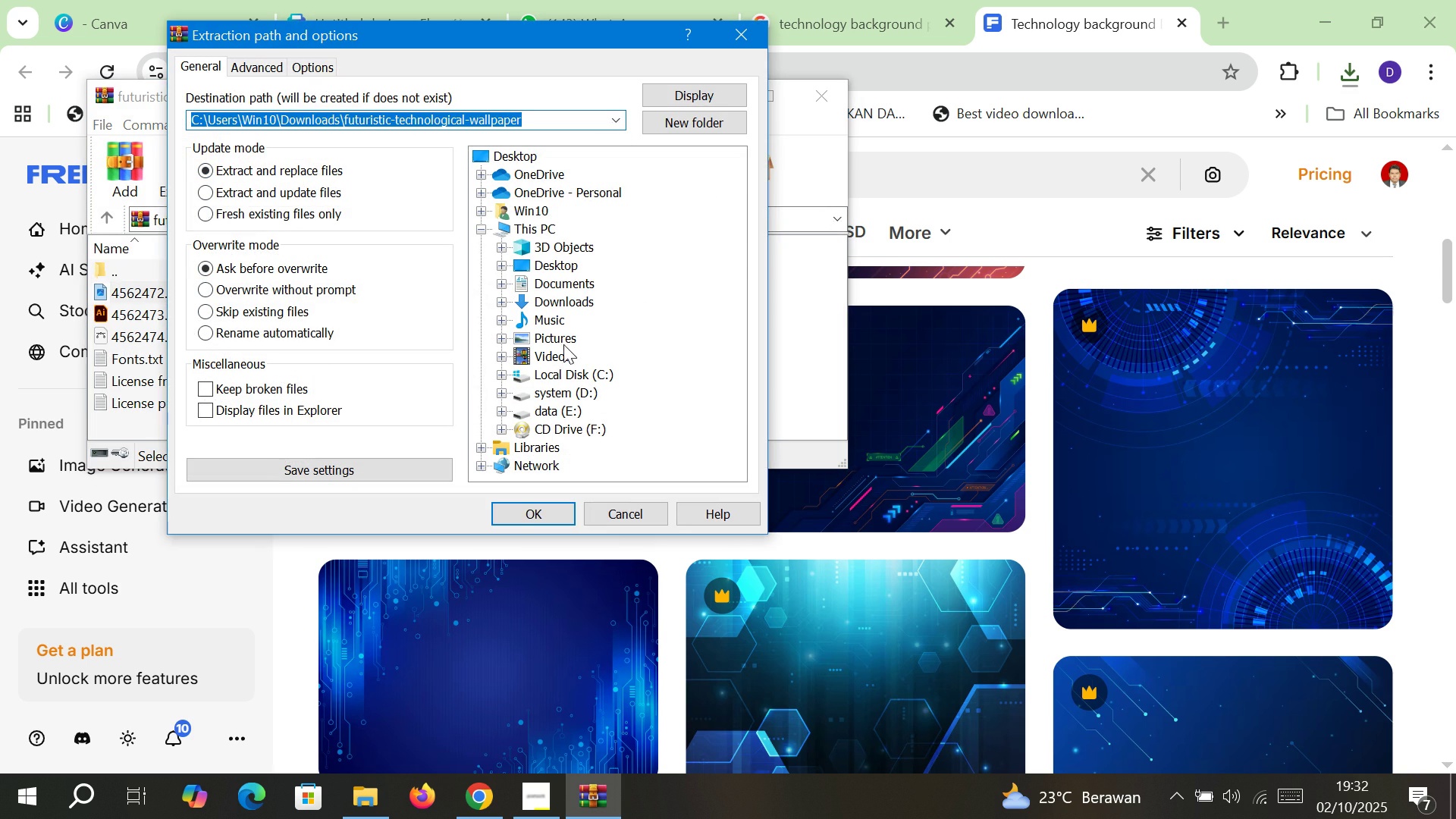 
left_click([565, 343])
 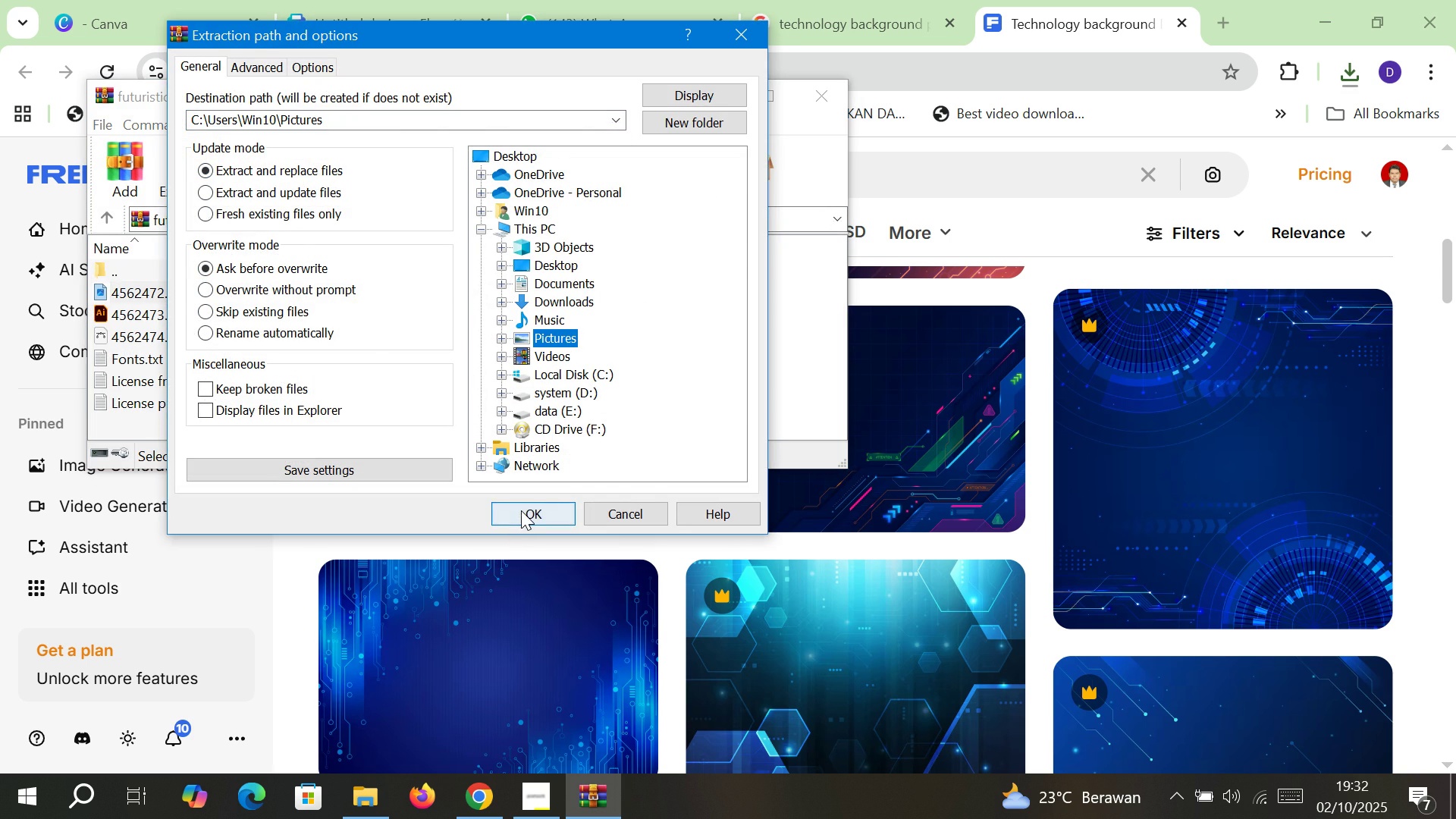 
left_click([521, 510])
 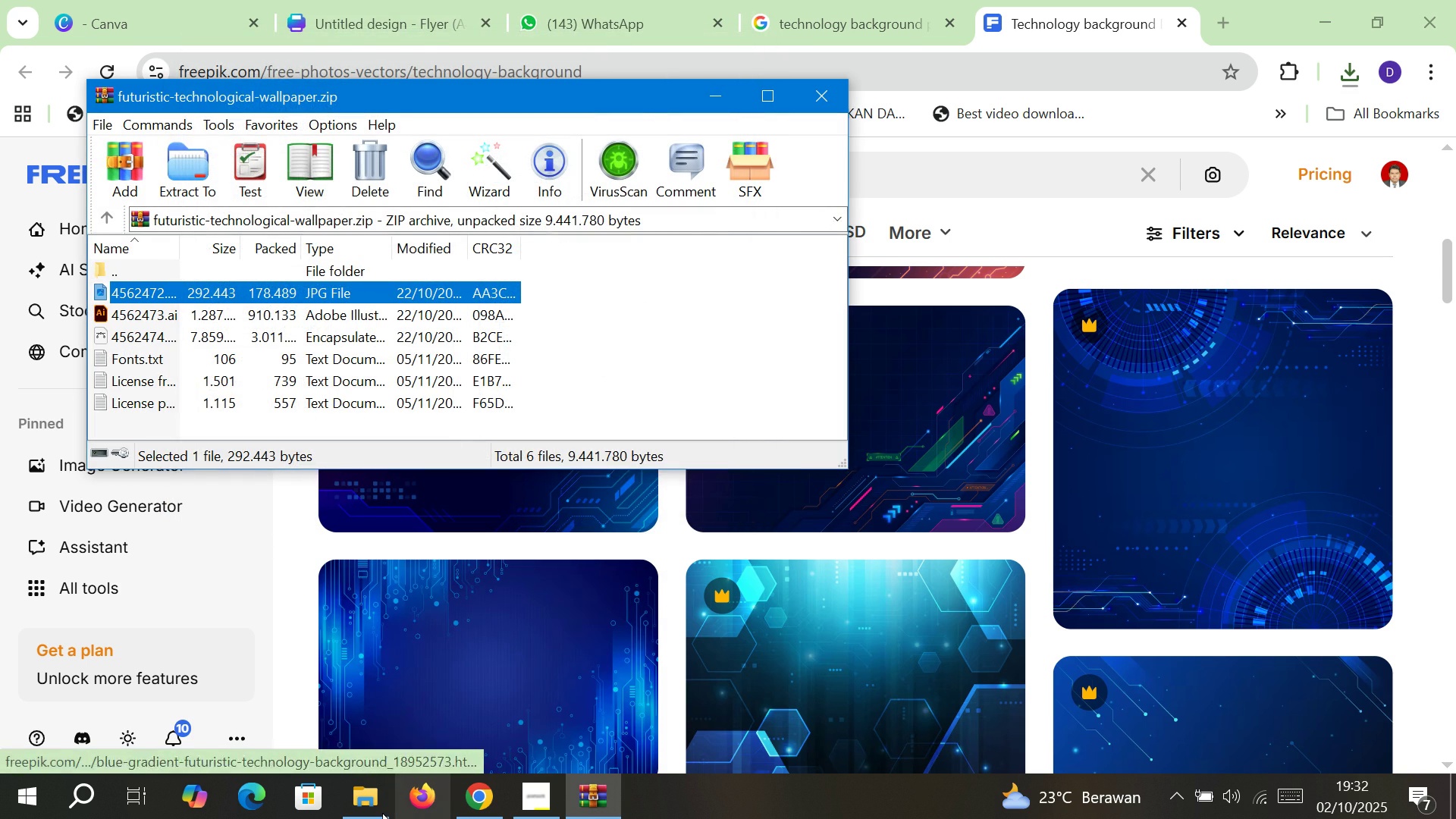 
left_click([375, 813])
 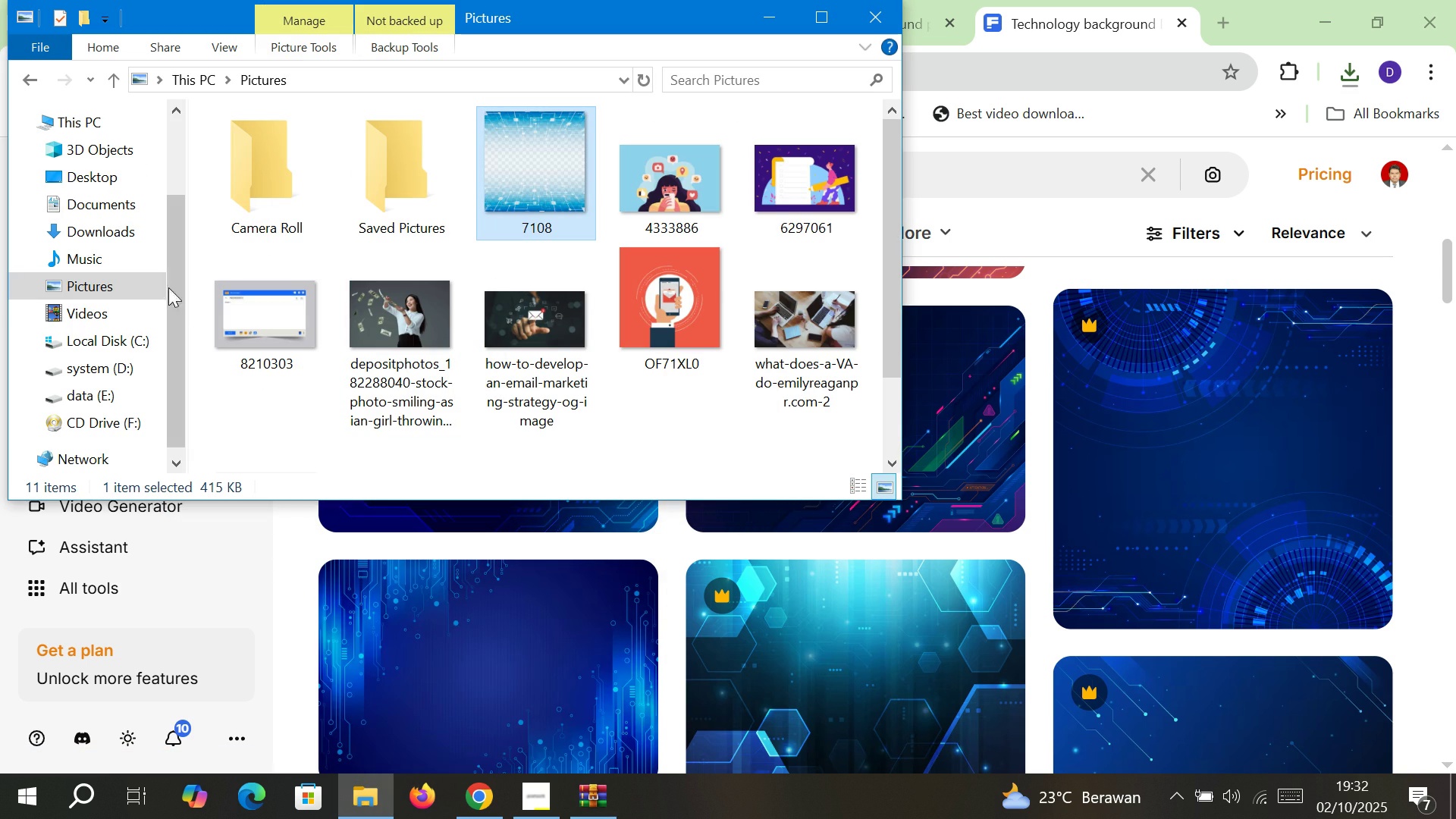 
left_click([130, 287])
 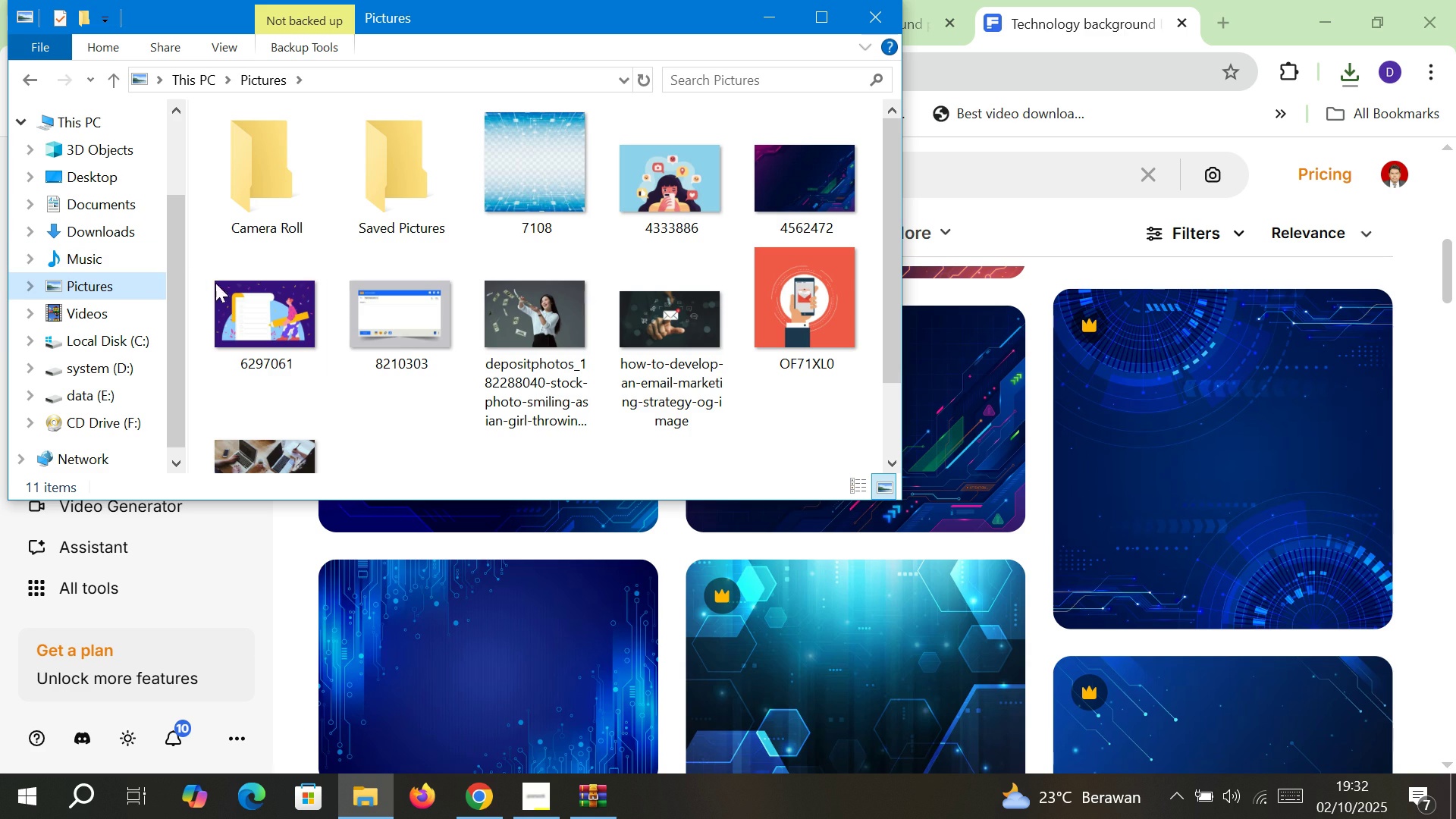 
scroll: coordinate [293, 292], scroll_direction: up, amount: 1.0
 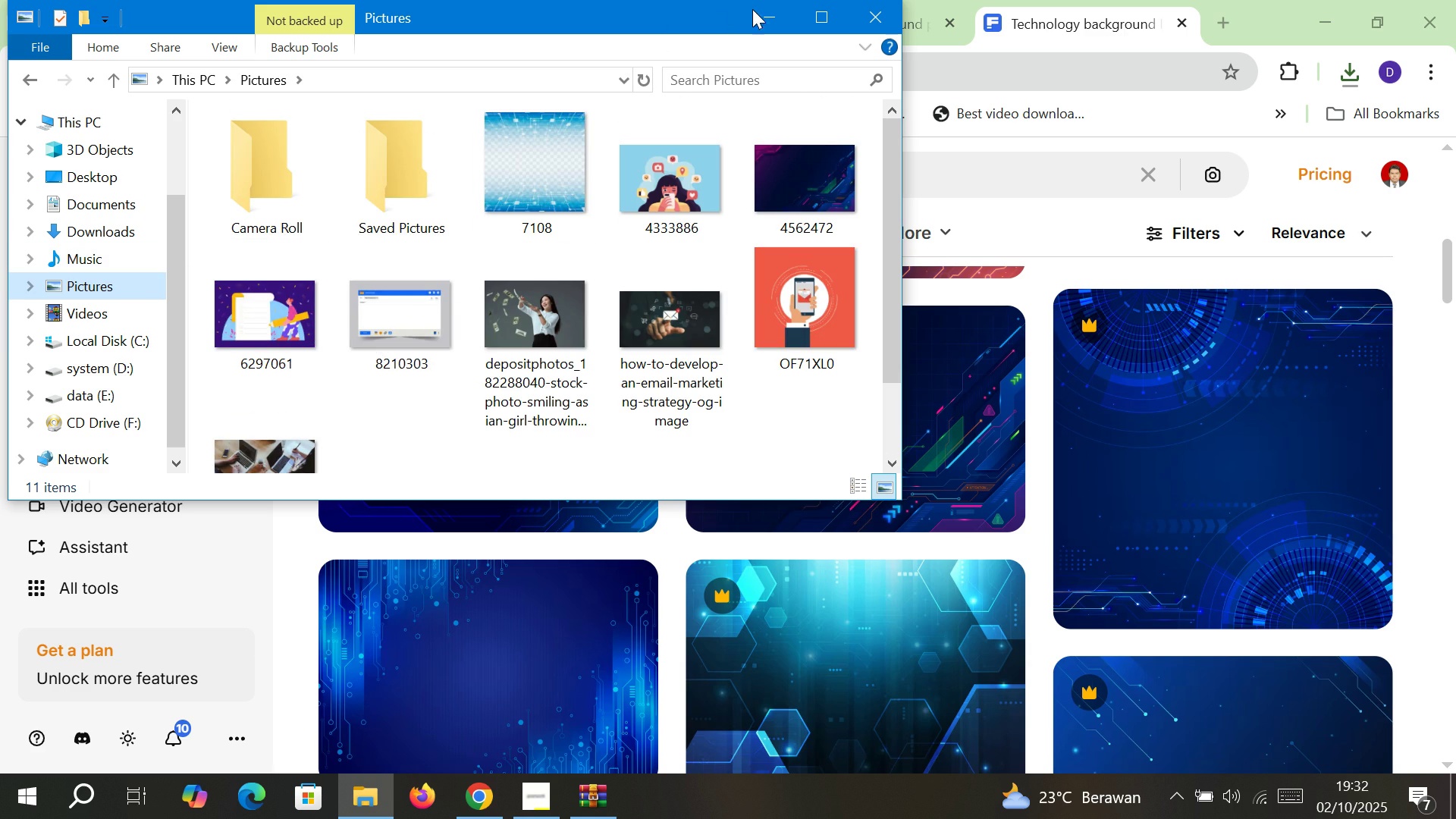 
left_click([759, 11])
 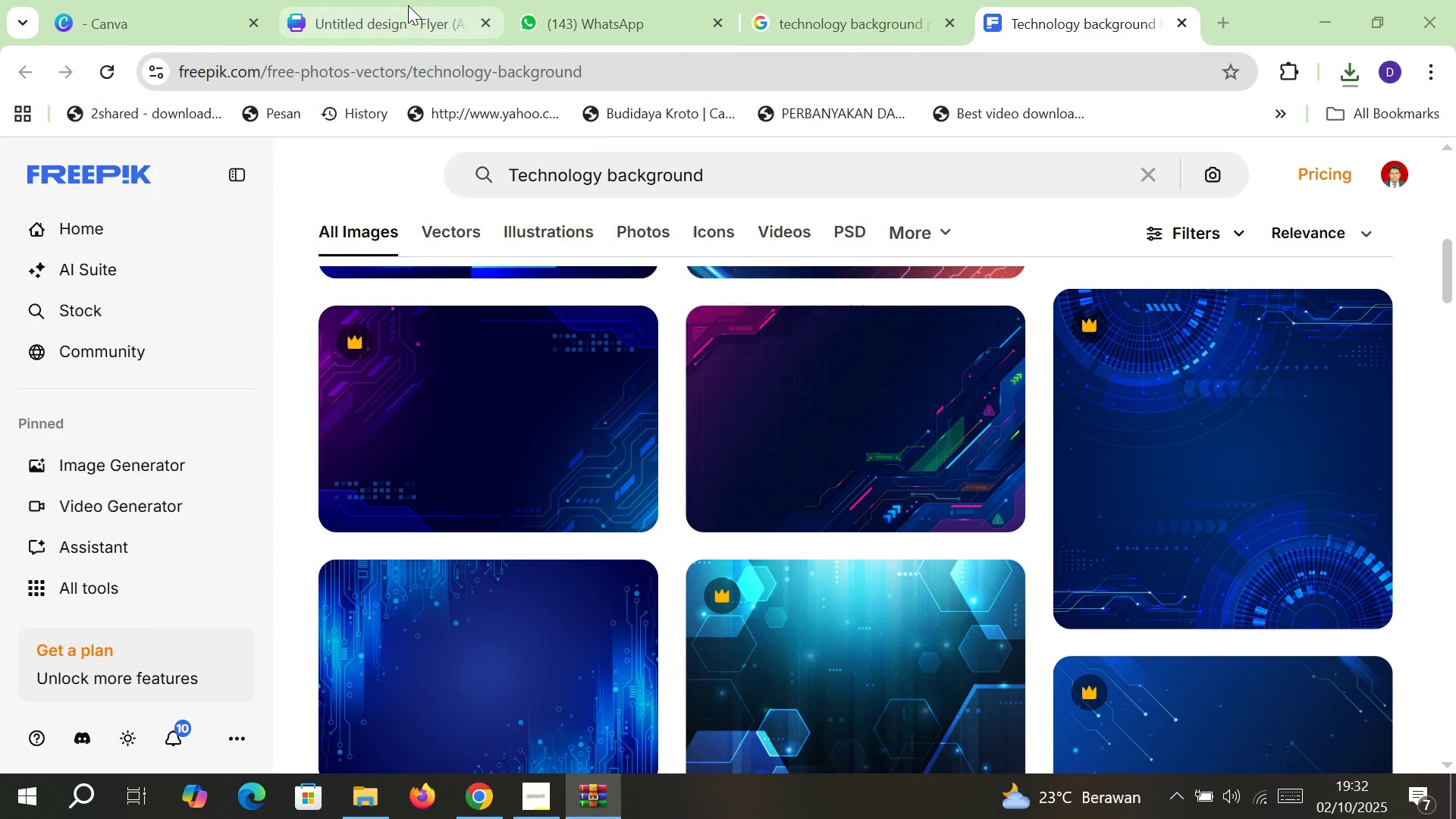 
left_click([408, 5])
 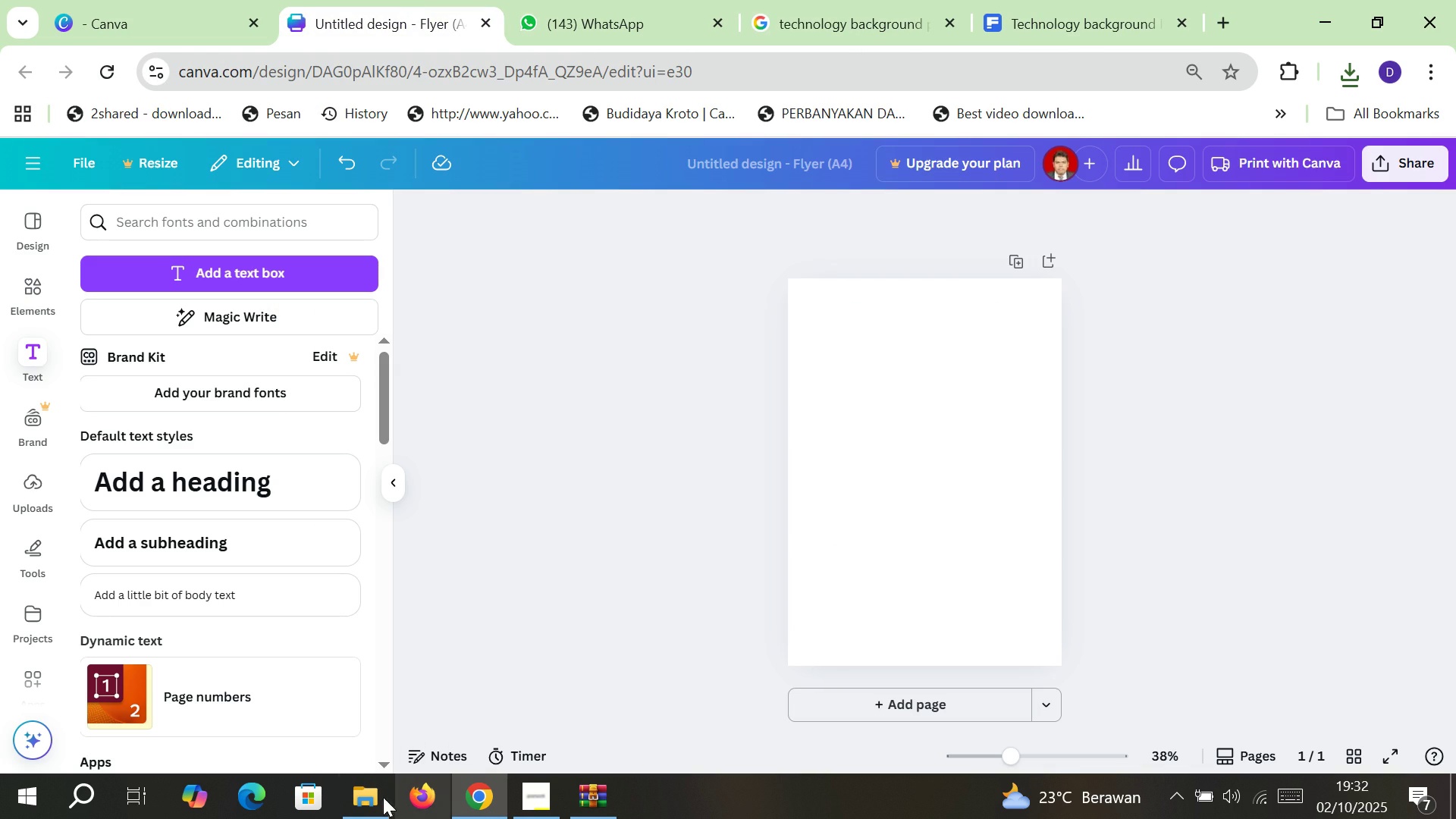 
left_click([379, 797])